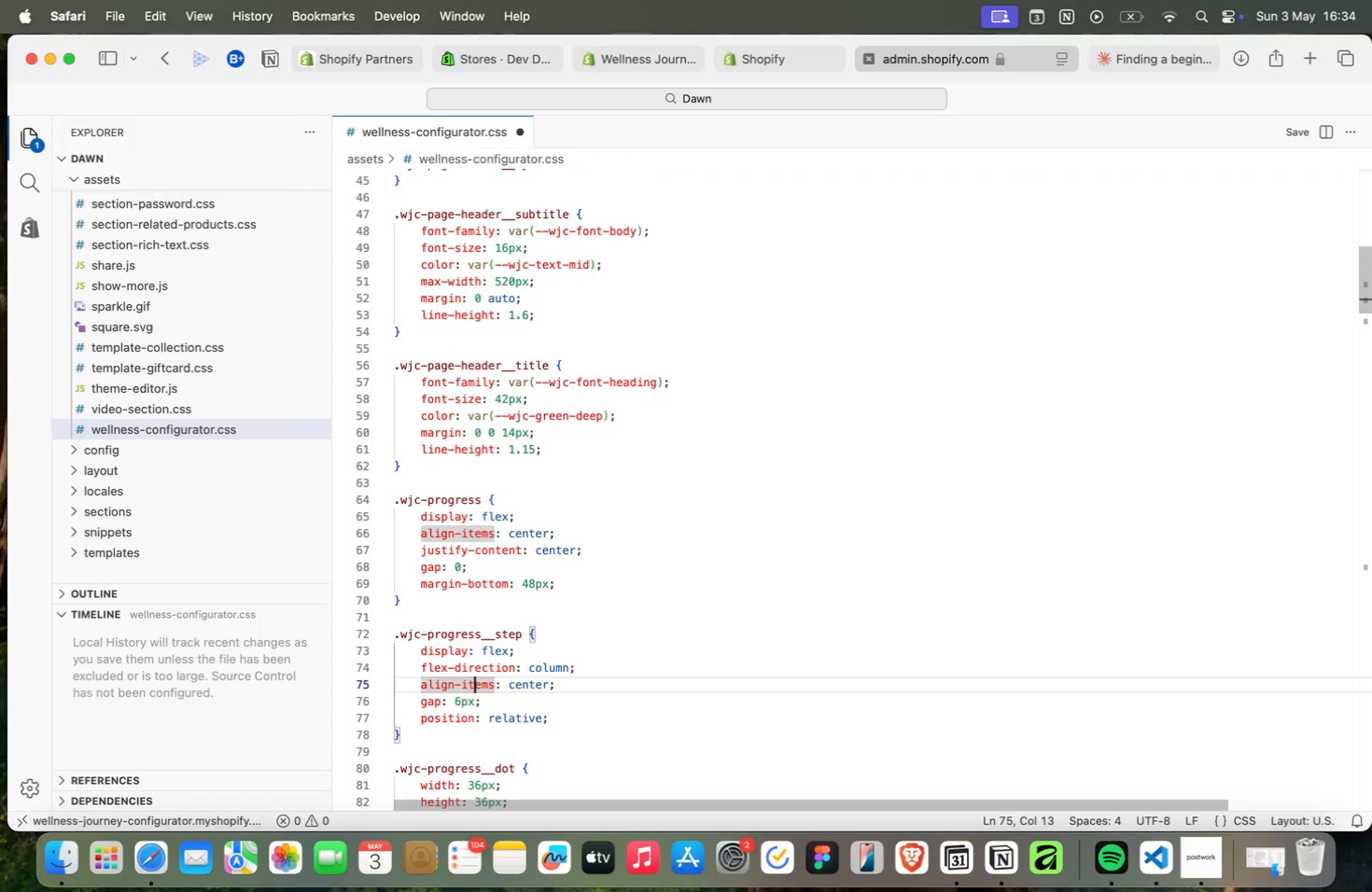 
key(ArrowRight)
 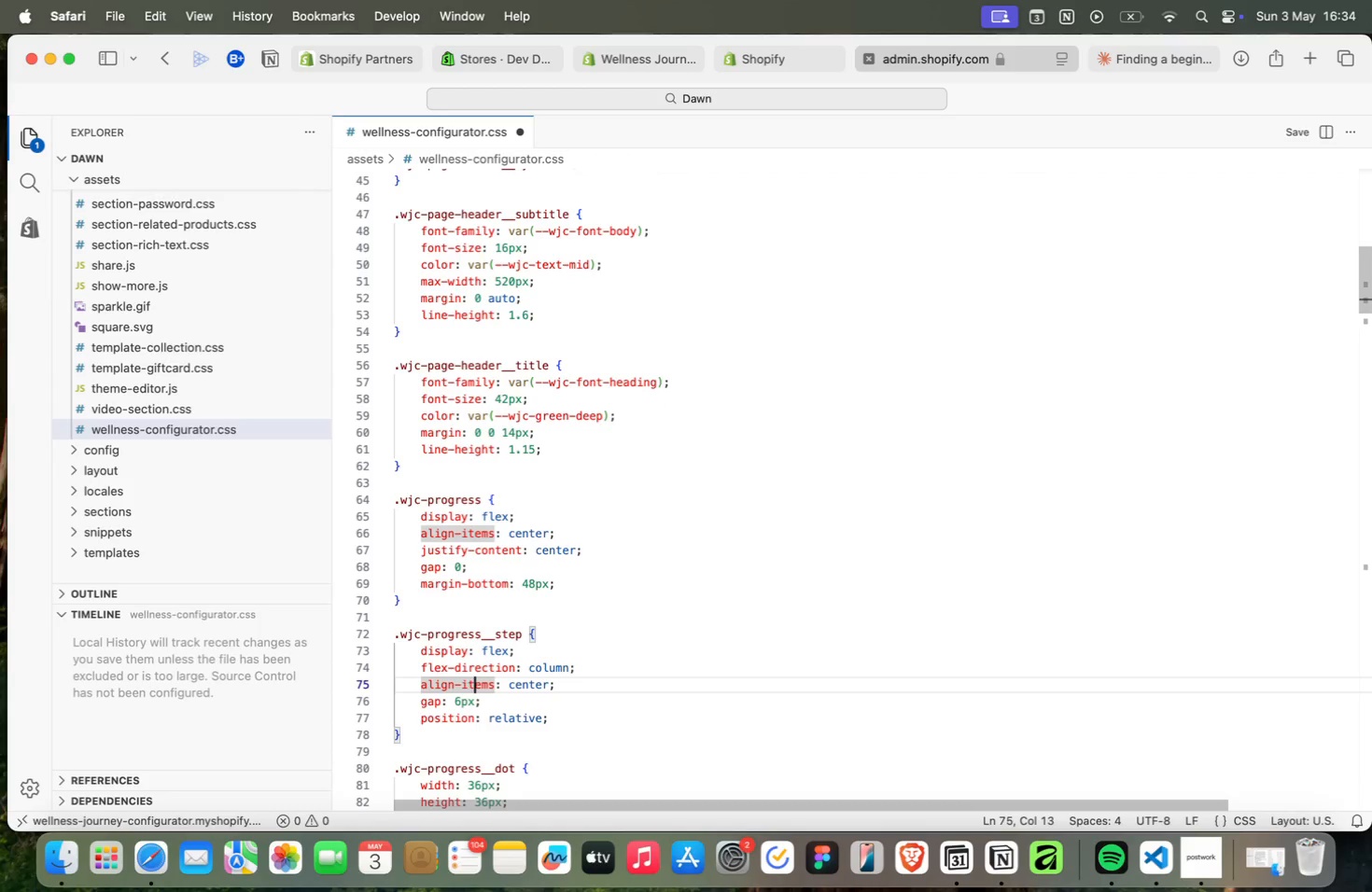 
key(ArrowRight)
 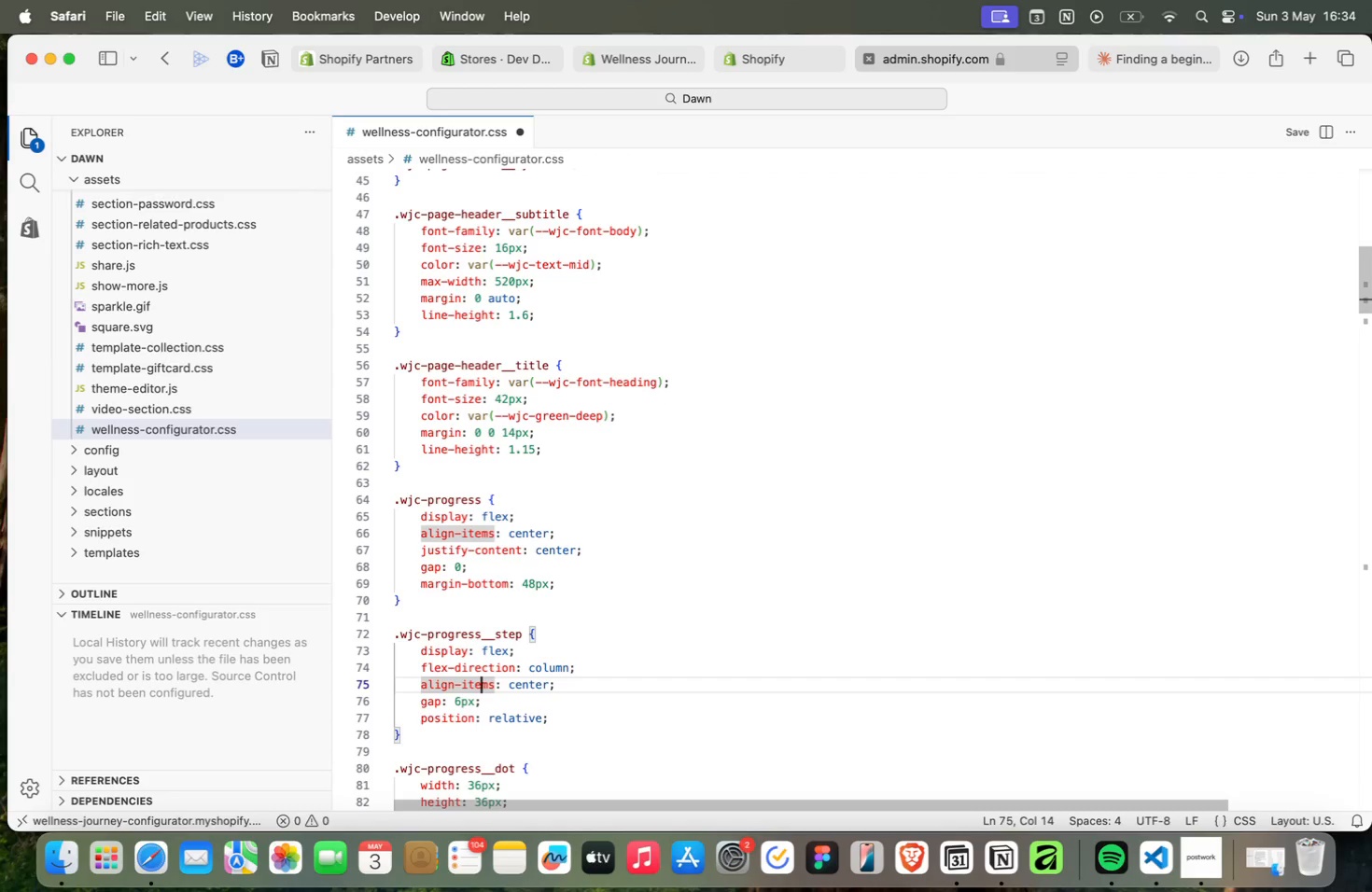 
key(ArrowRight)
 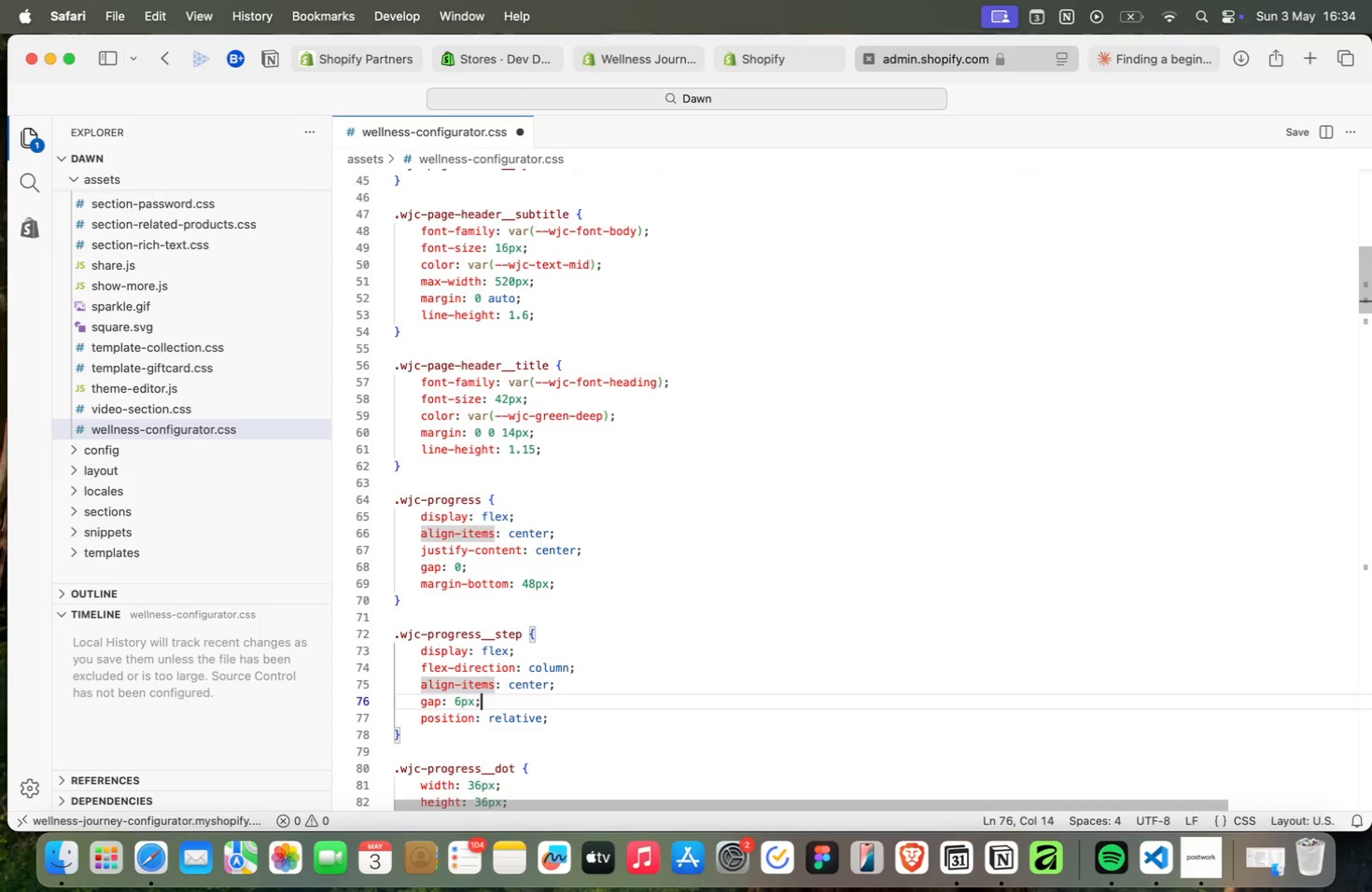 
key(ArrowDown)
 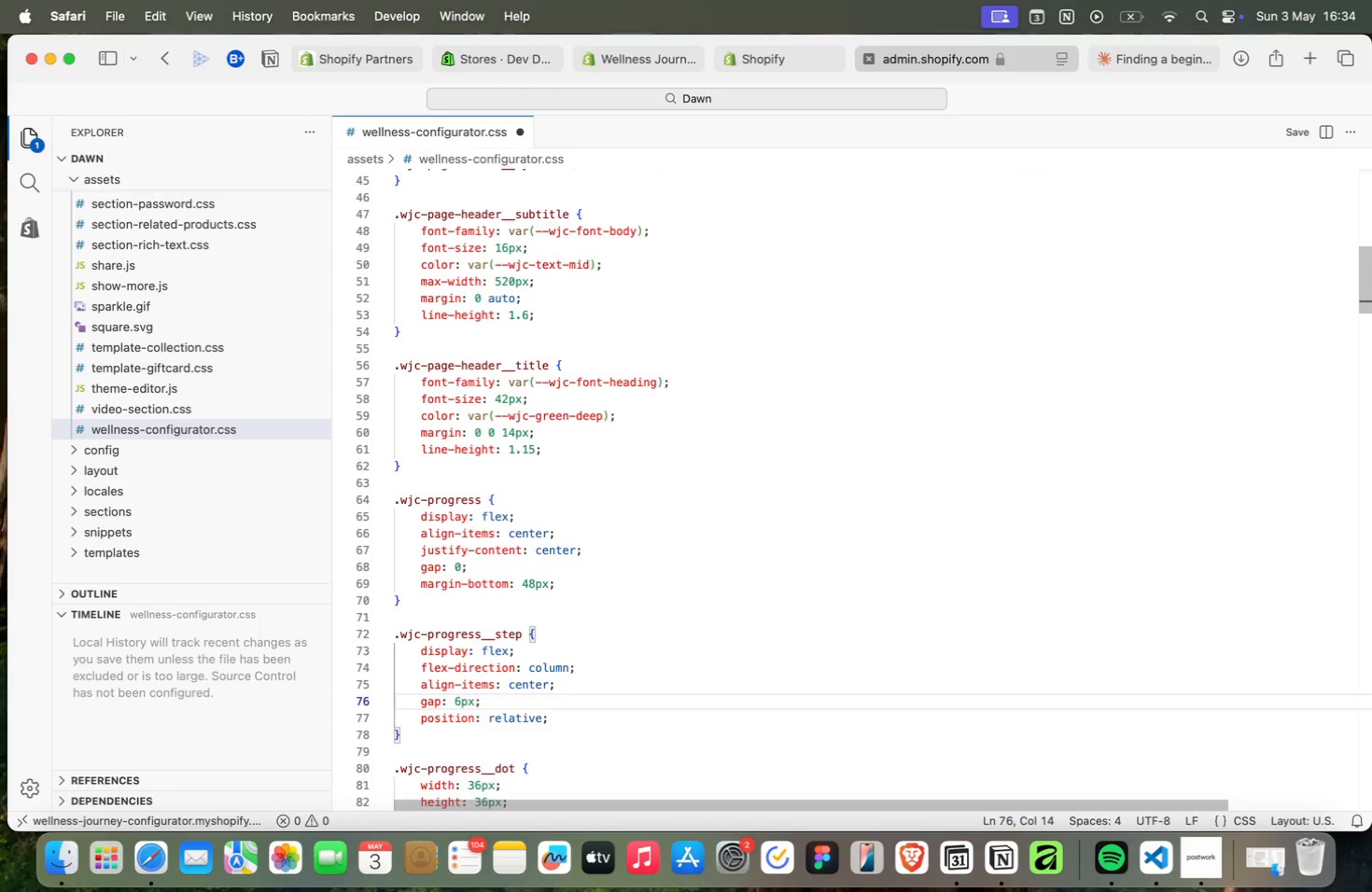 
key(ArrowUp)
 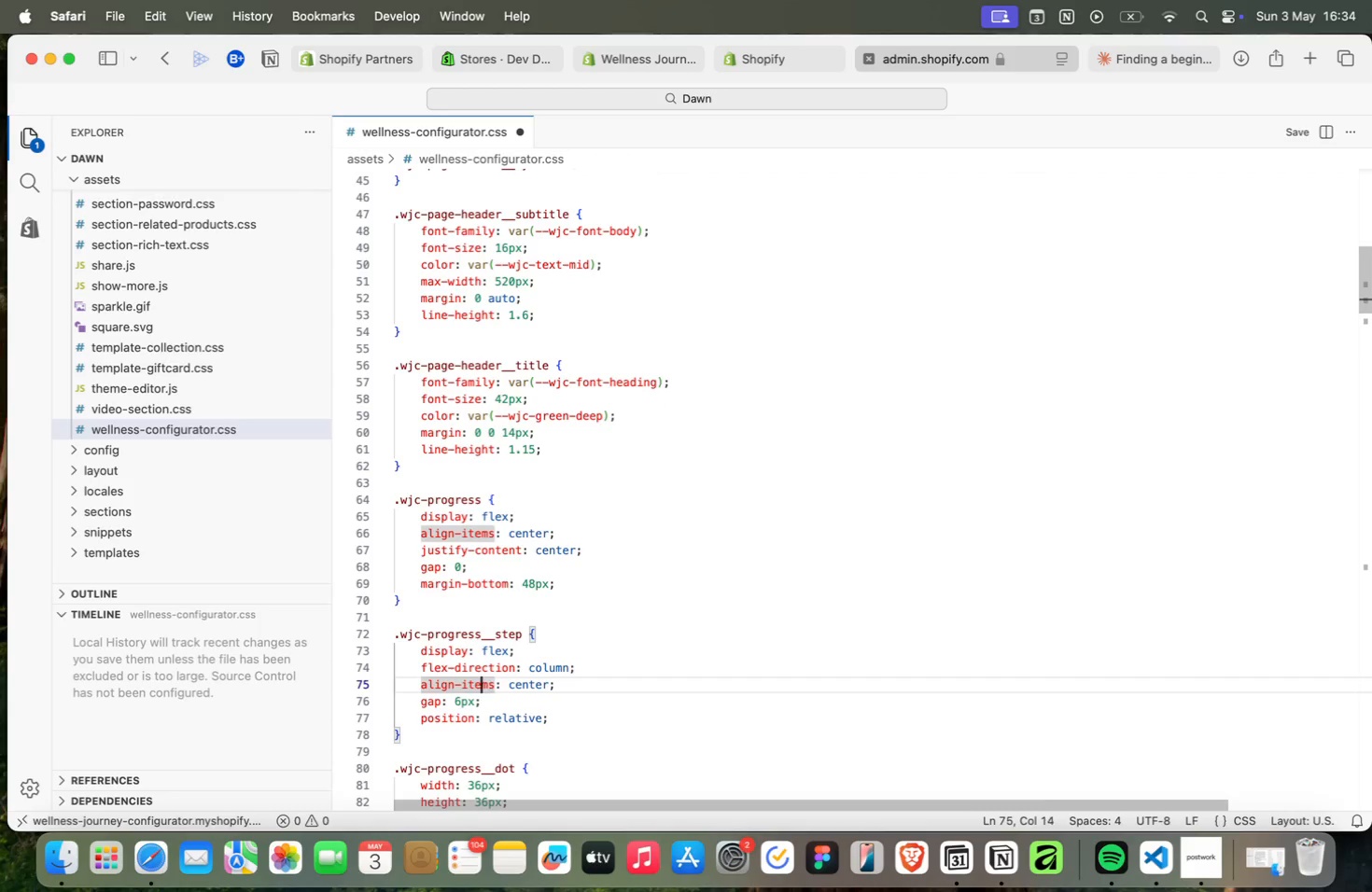 
key(ArrowLeft)
 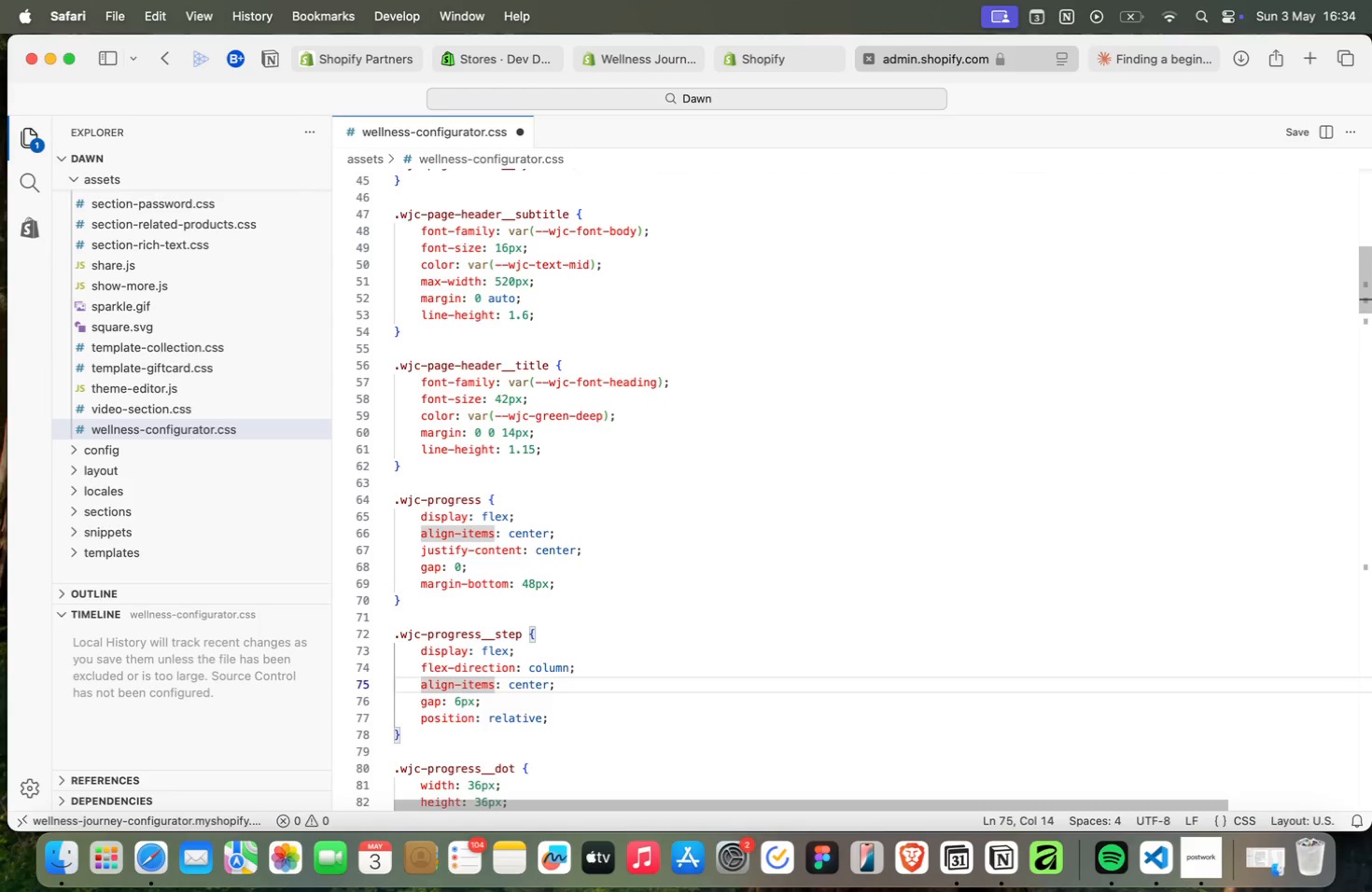 
key(ArrowUp)
 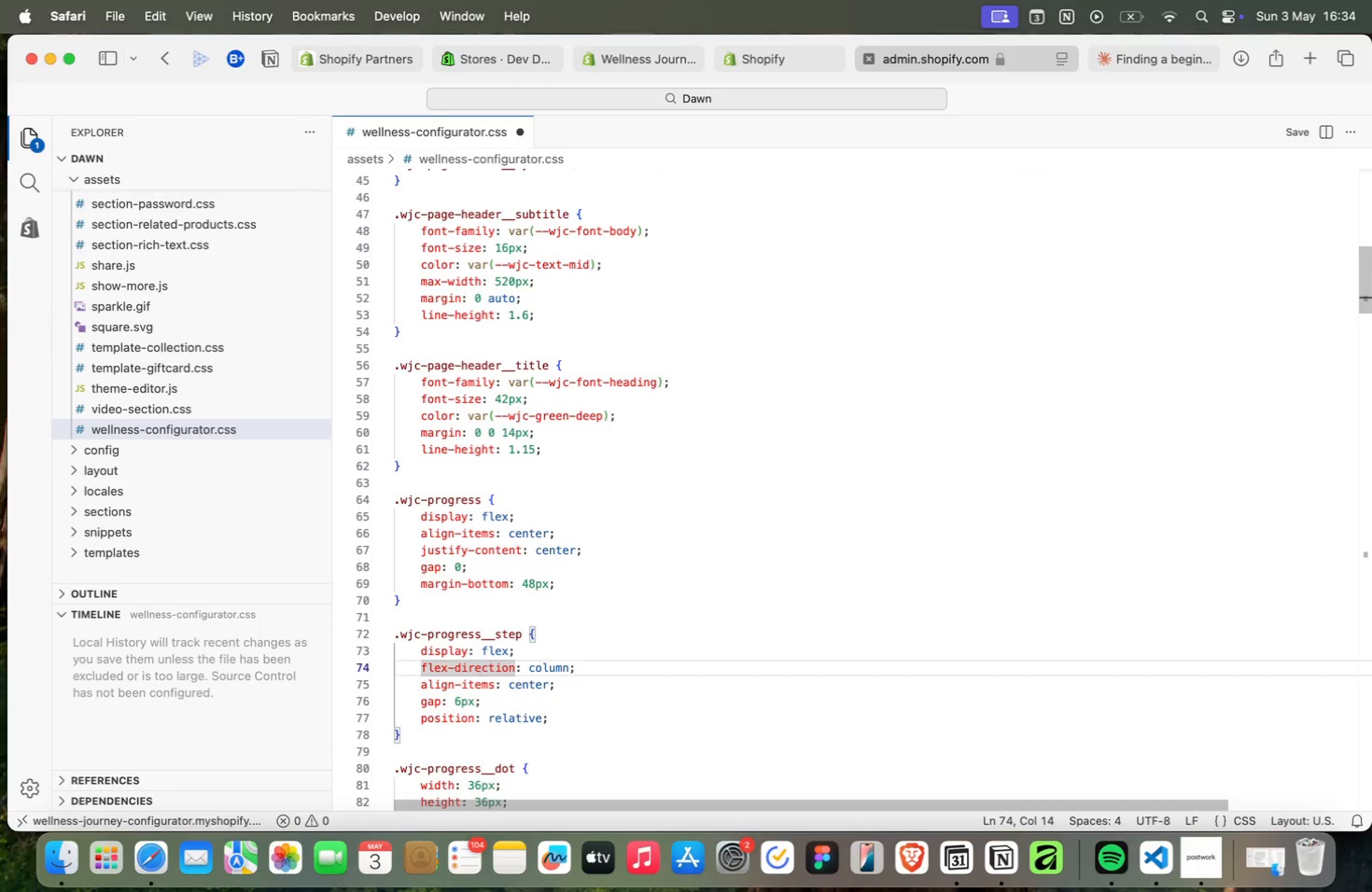 
key(ArrowDown)
 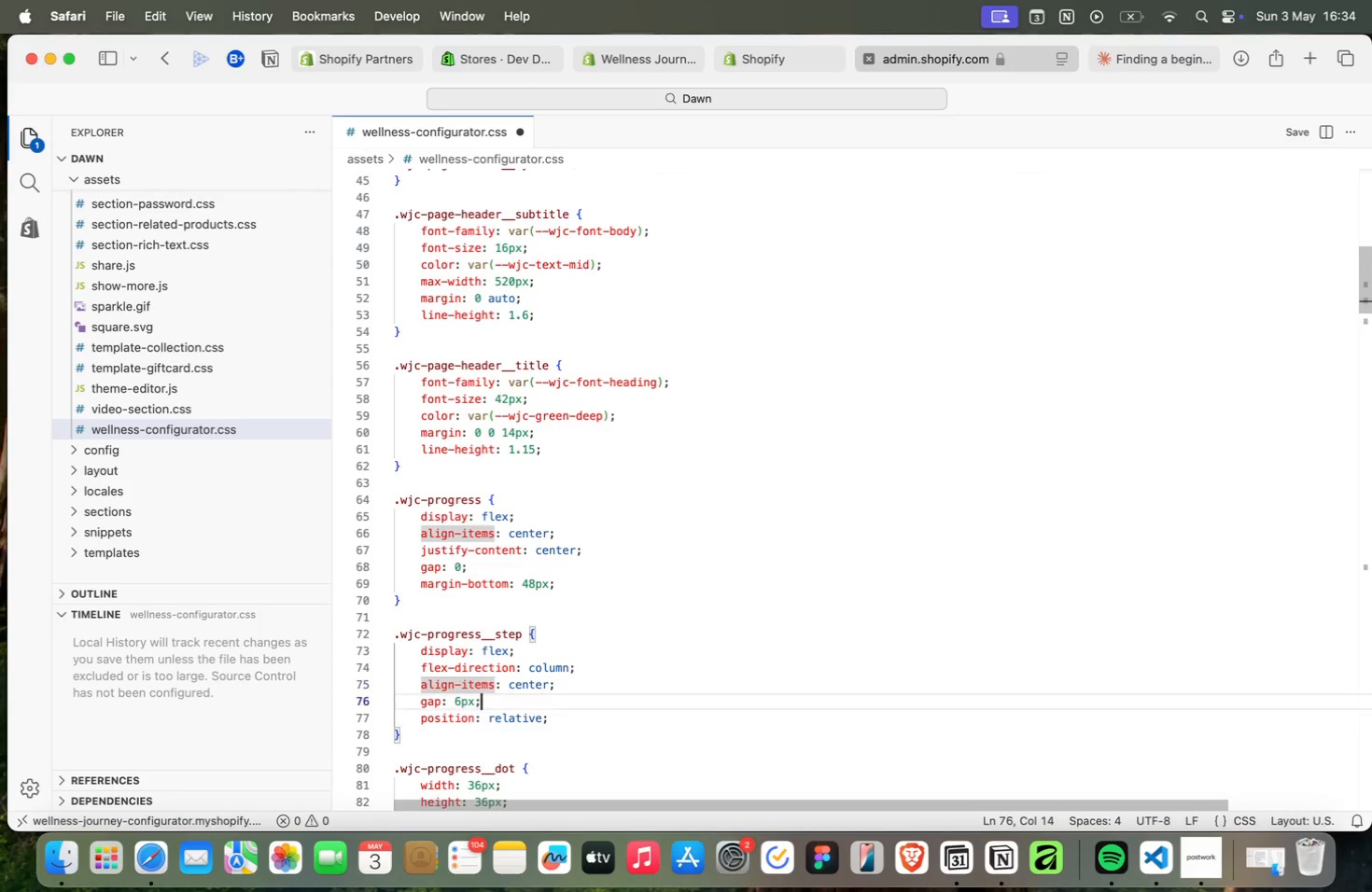 
key(ArrowDown)
 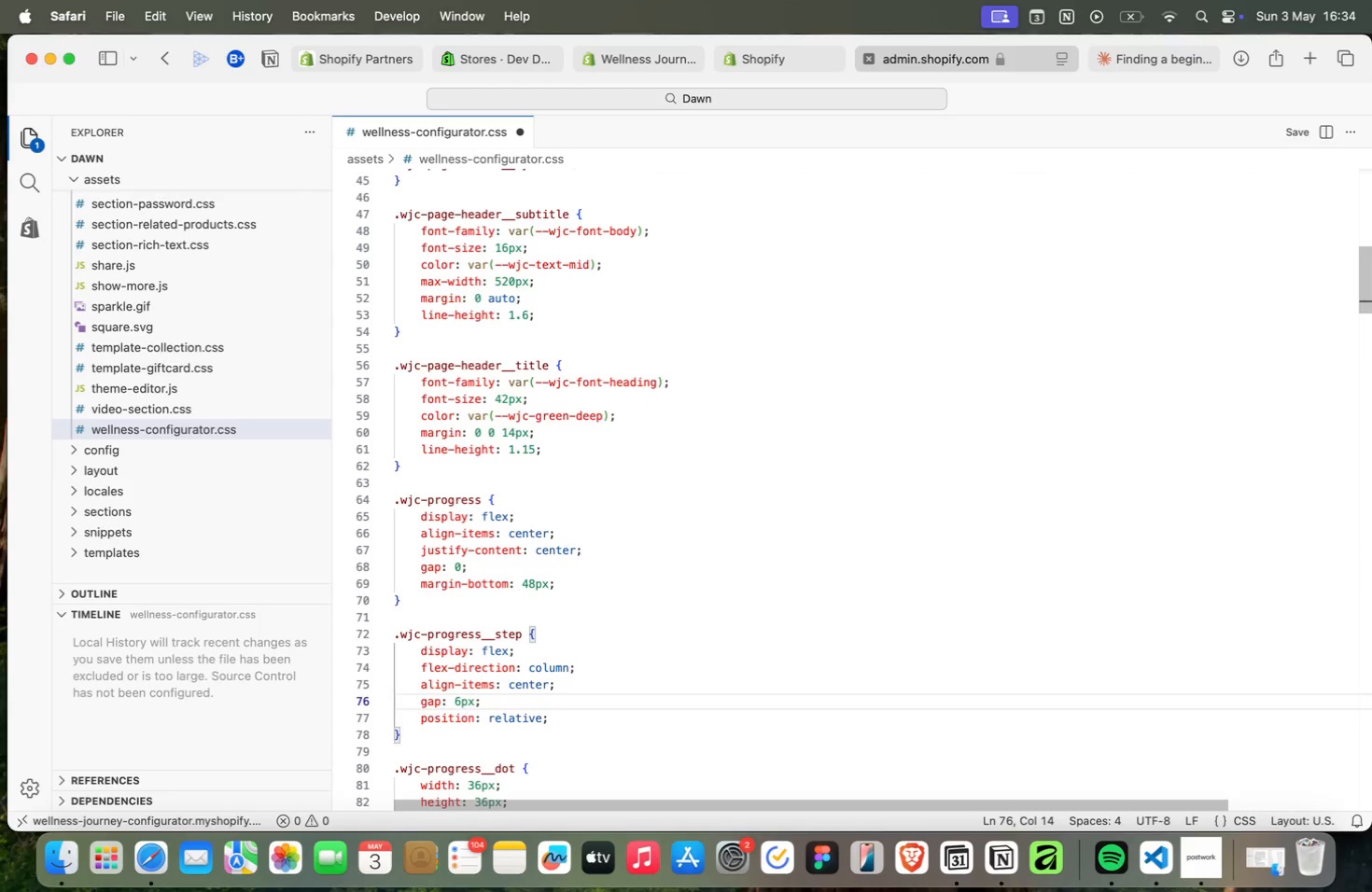 
key(ArrowUp)
 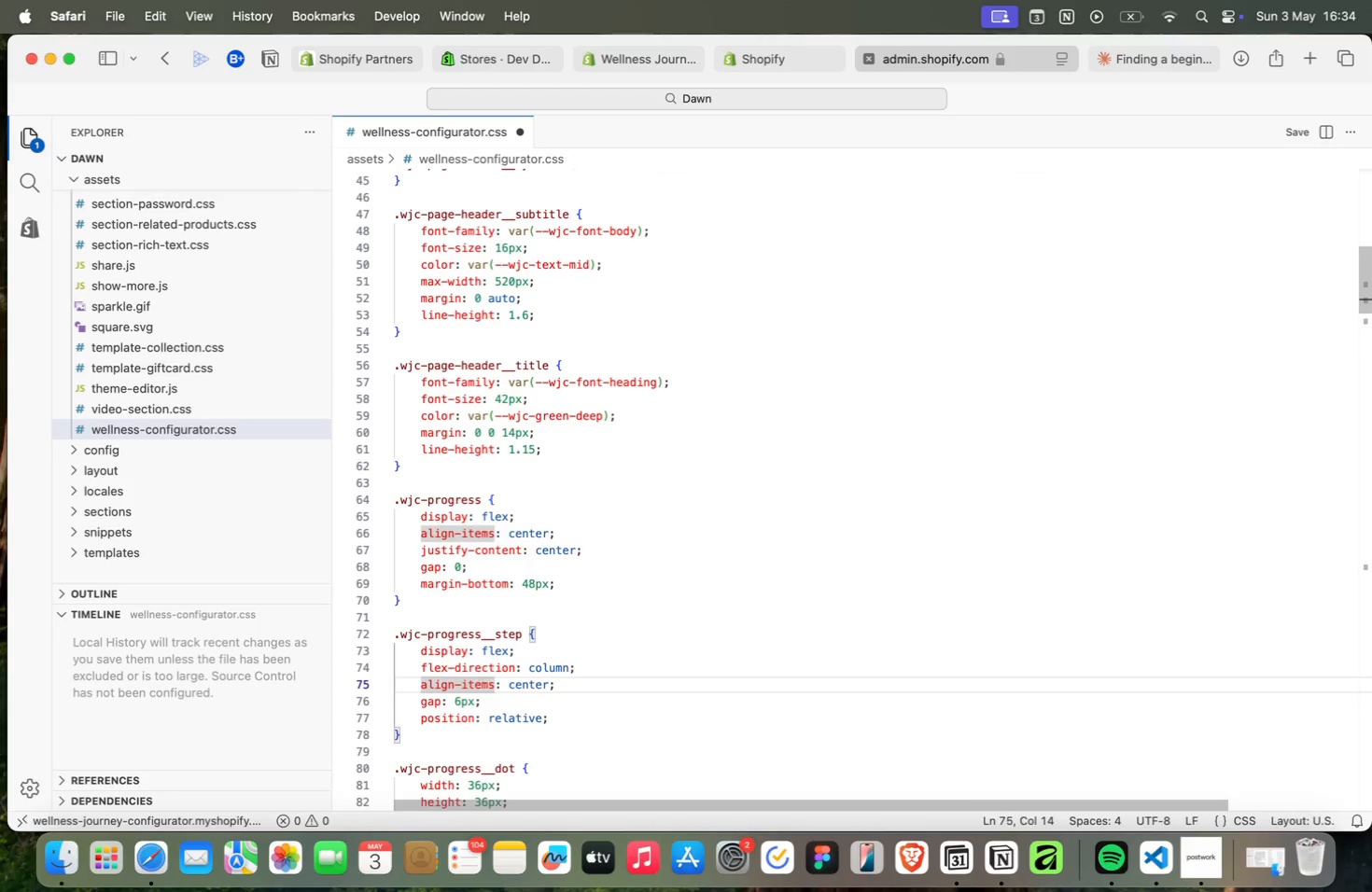 
key(ArrowUp)
 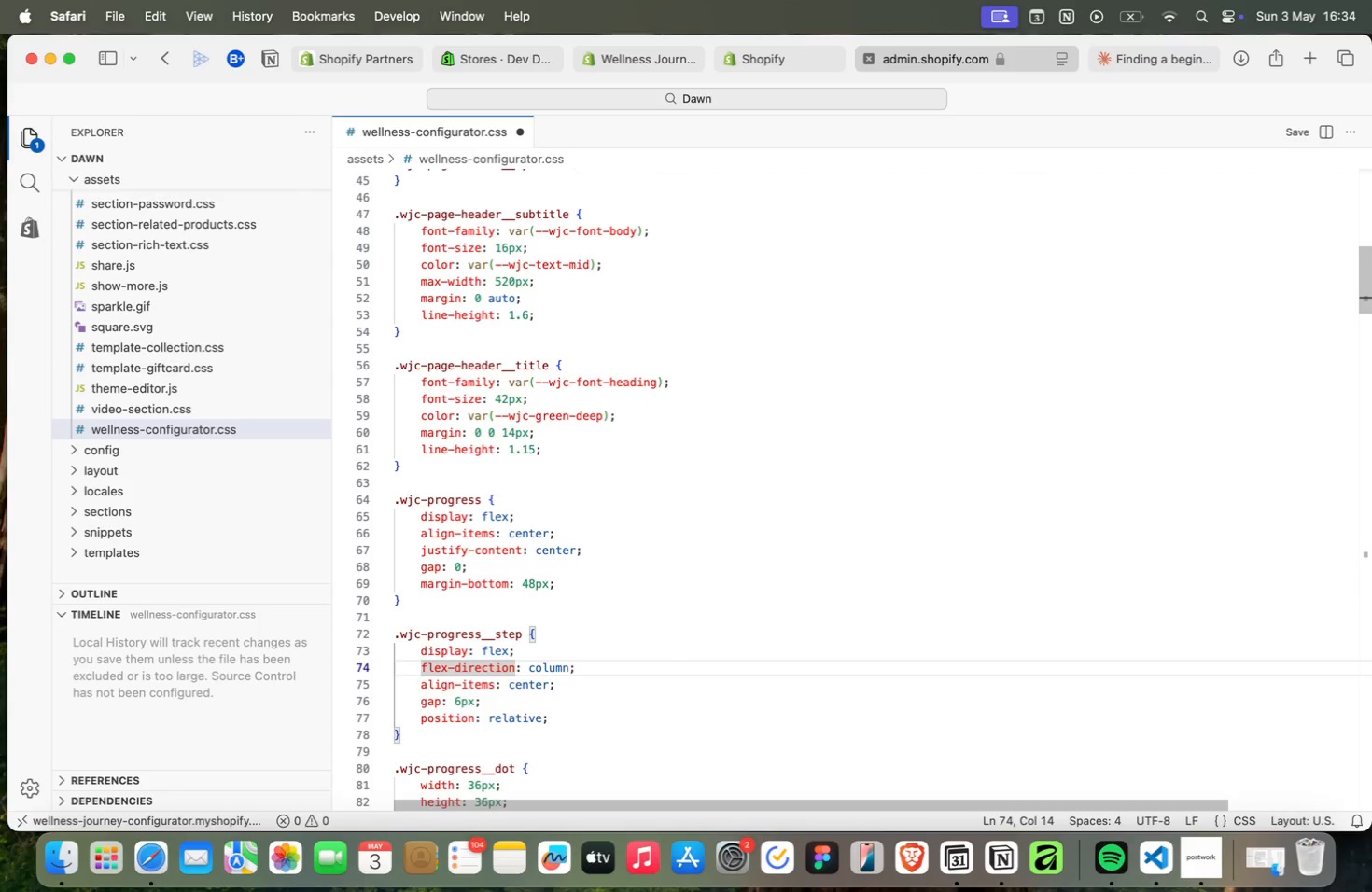 
key(ArrowUp)
 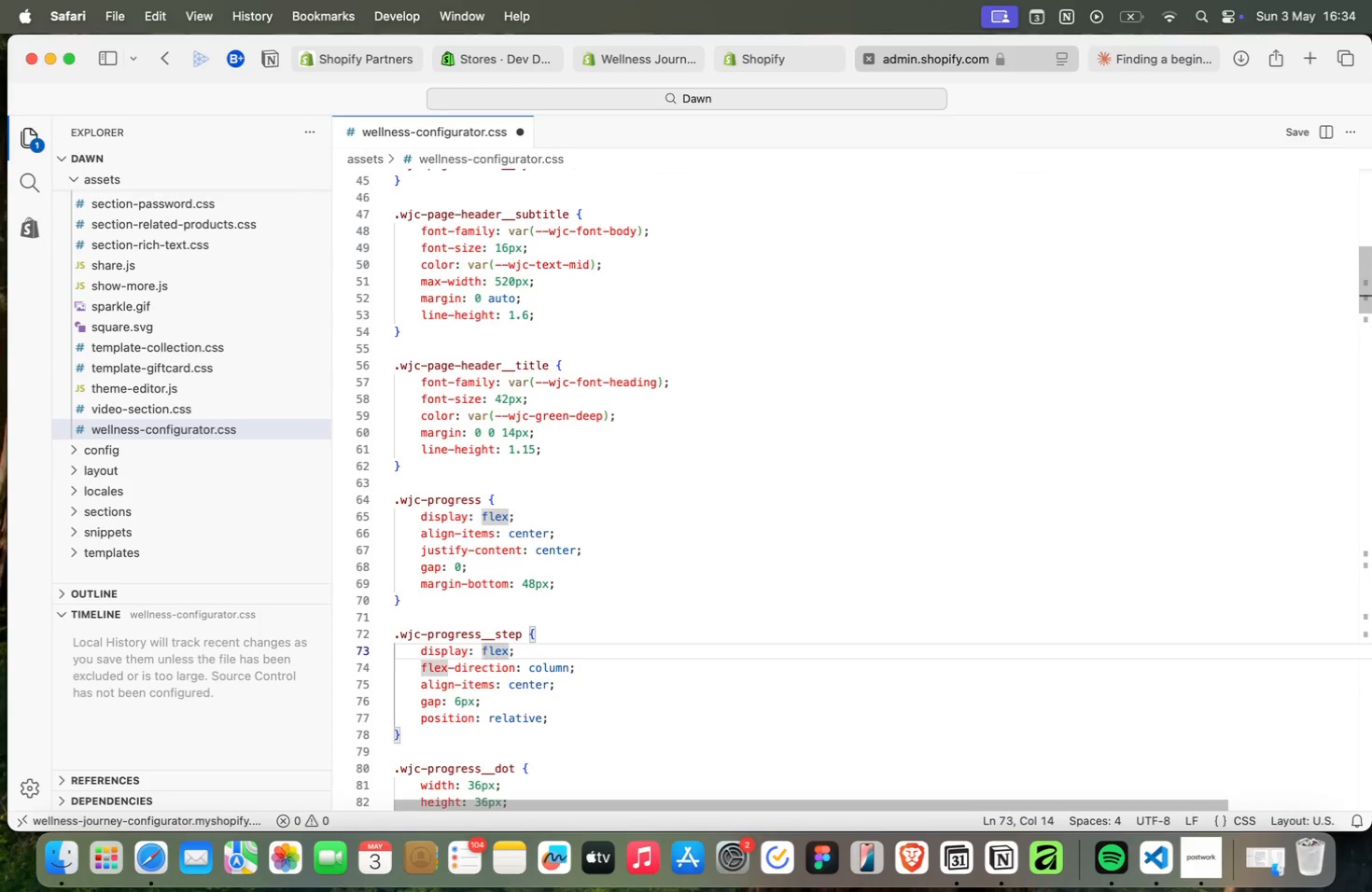 
key(ArrowDown)
 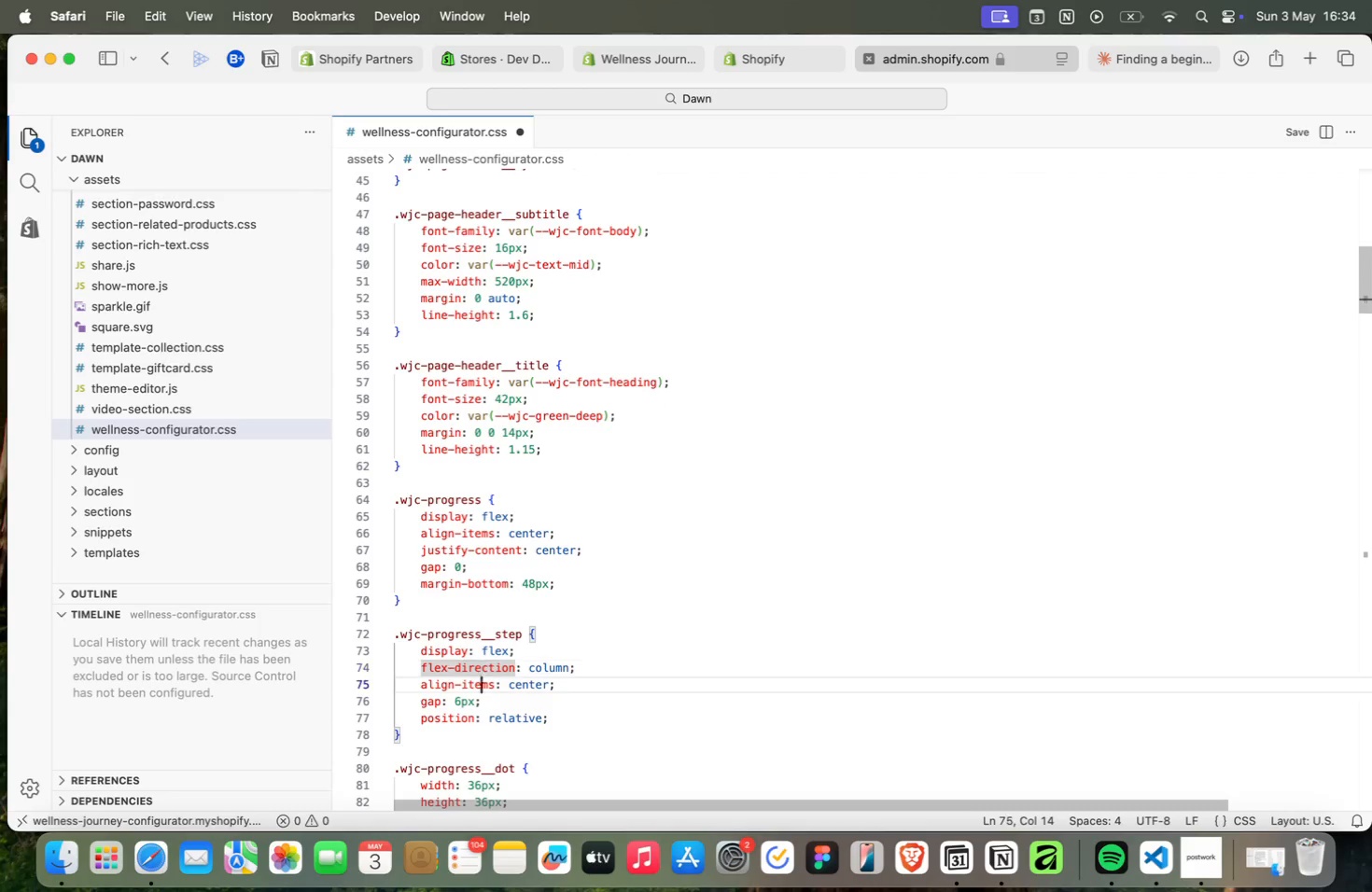 
key(ArrowDown)
 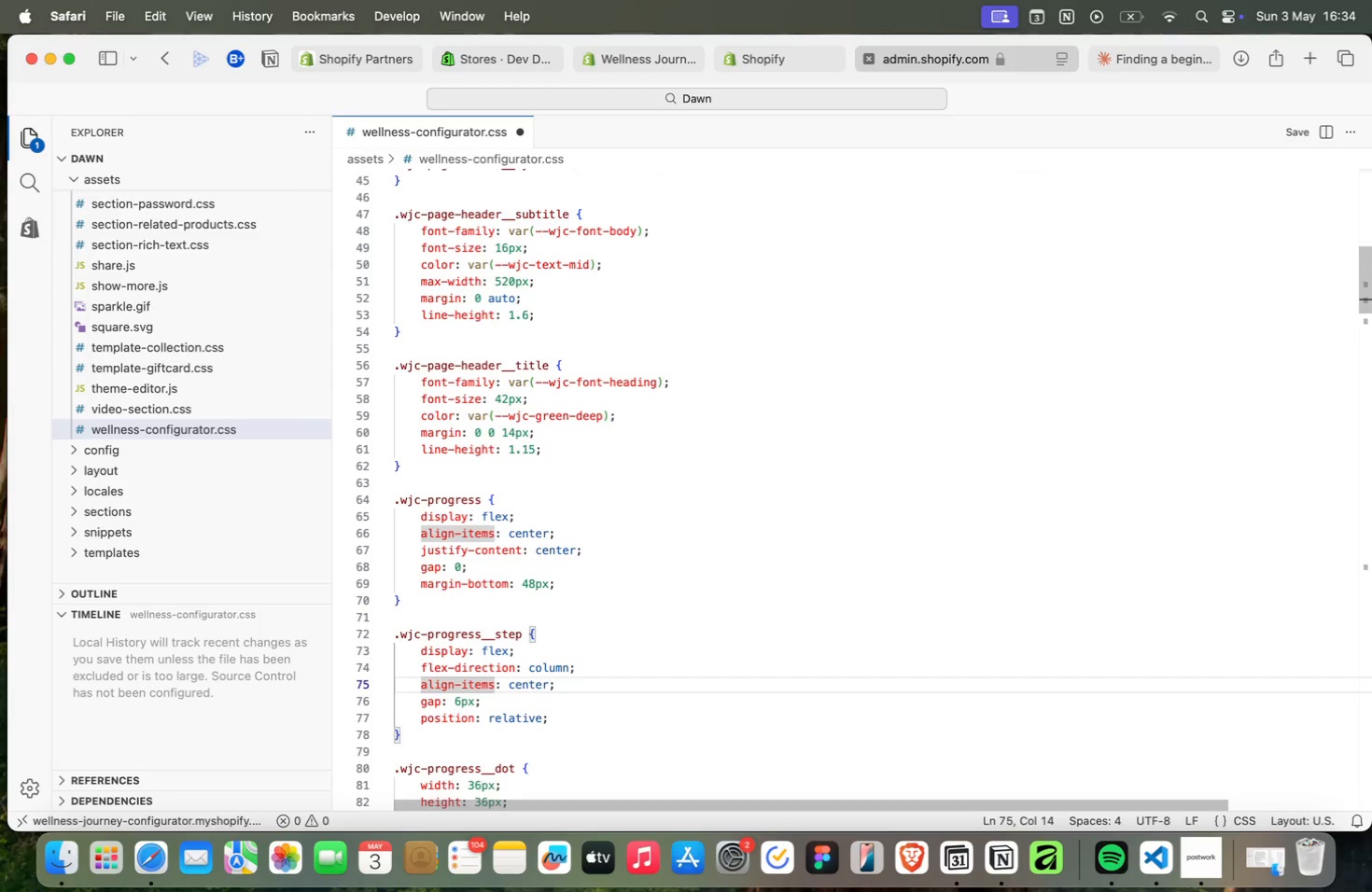 
key(ArrowDown)
 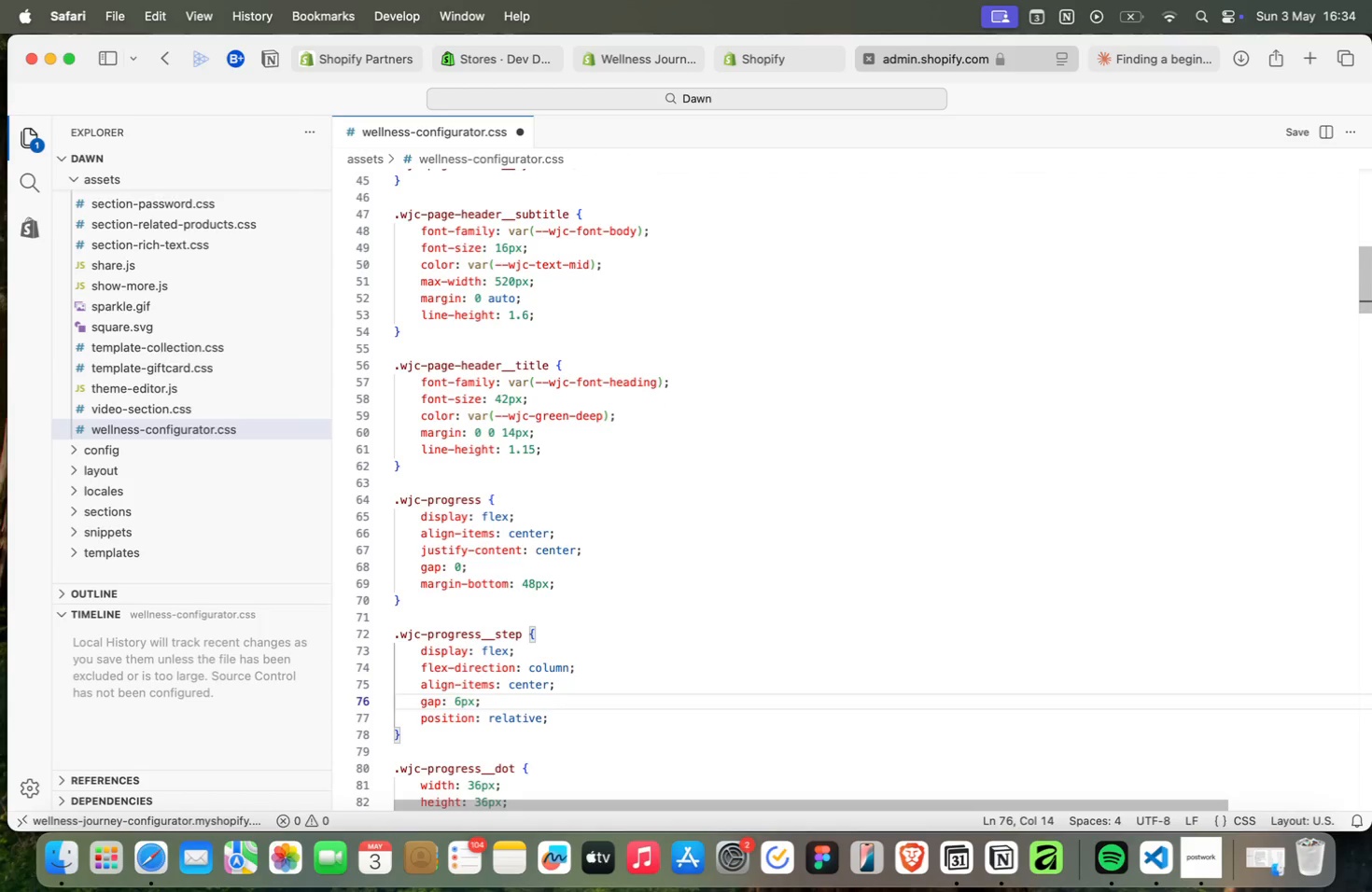 
key(ArrowDown)
 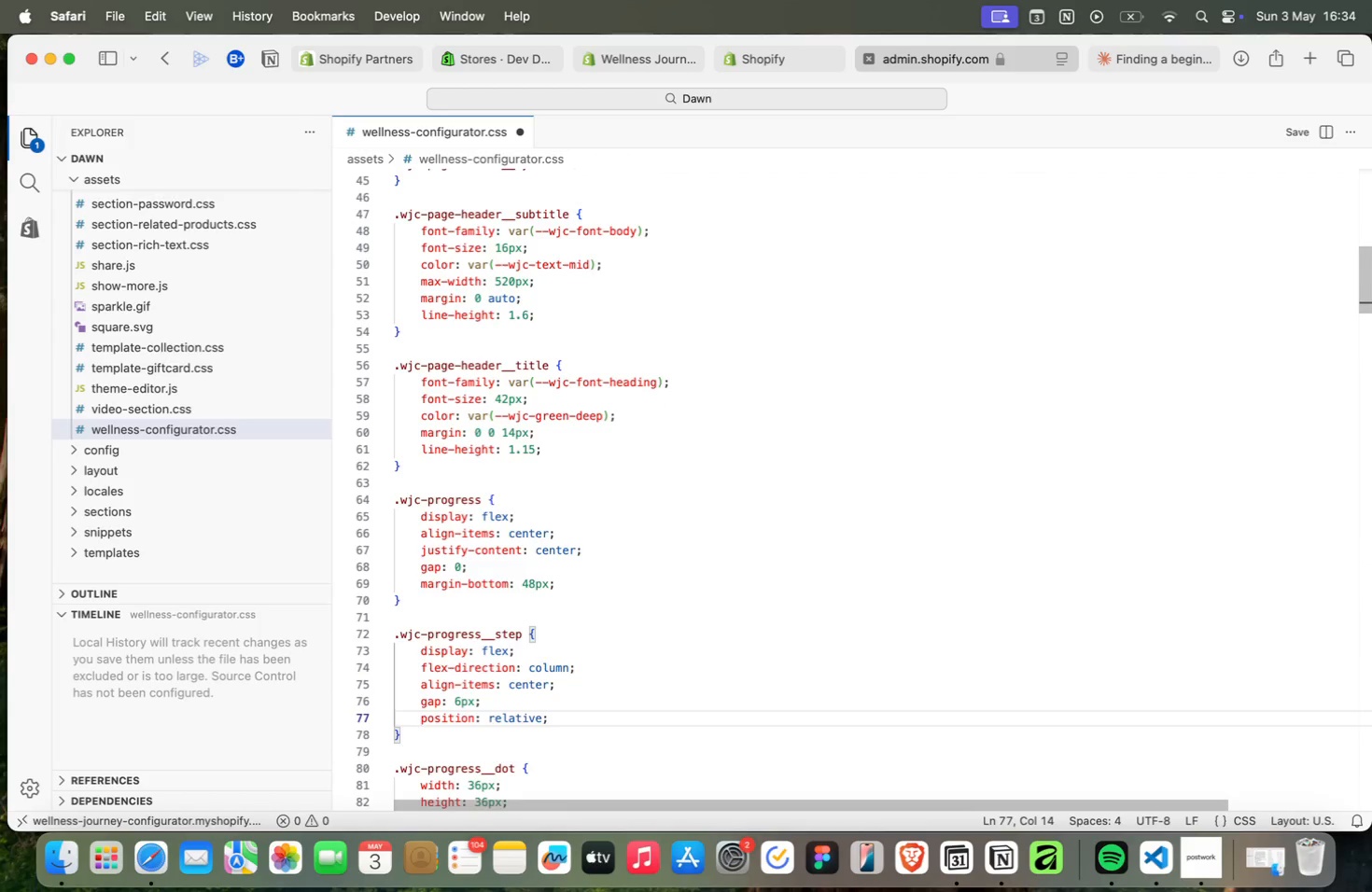 
key(ArrowDown)
 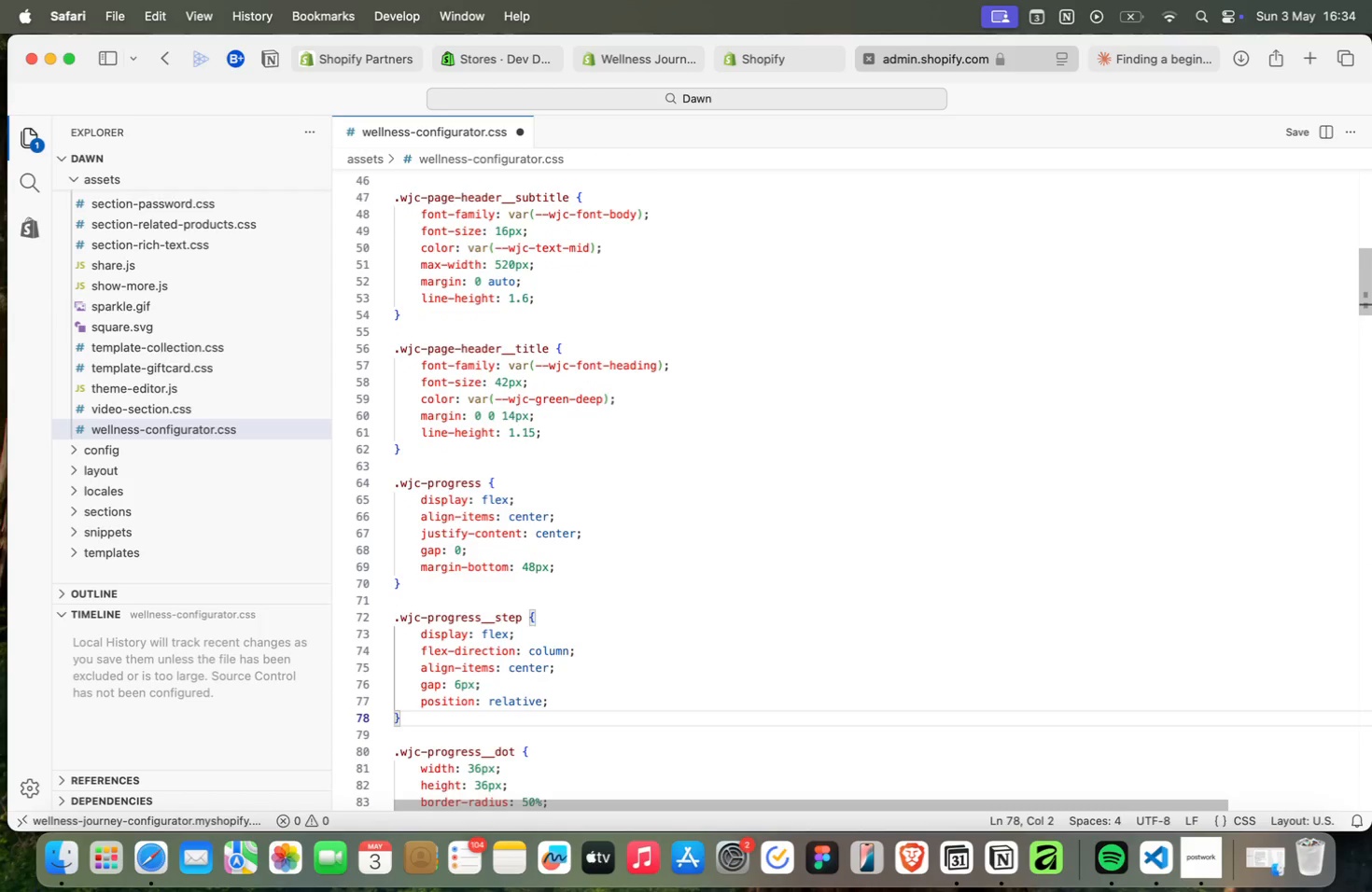 
key(ArrowDown)
 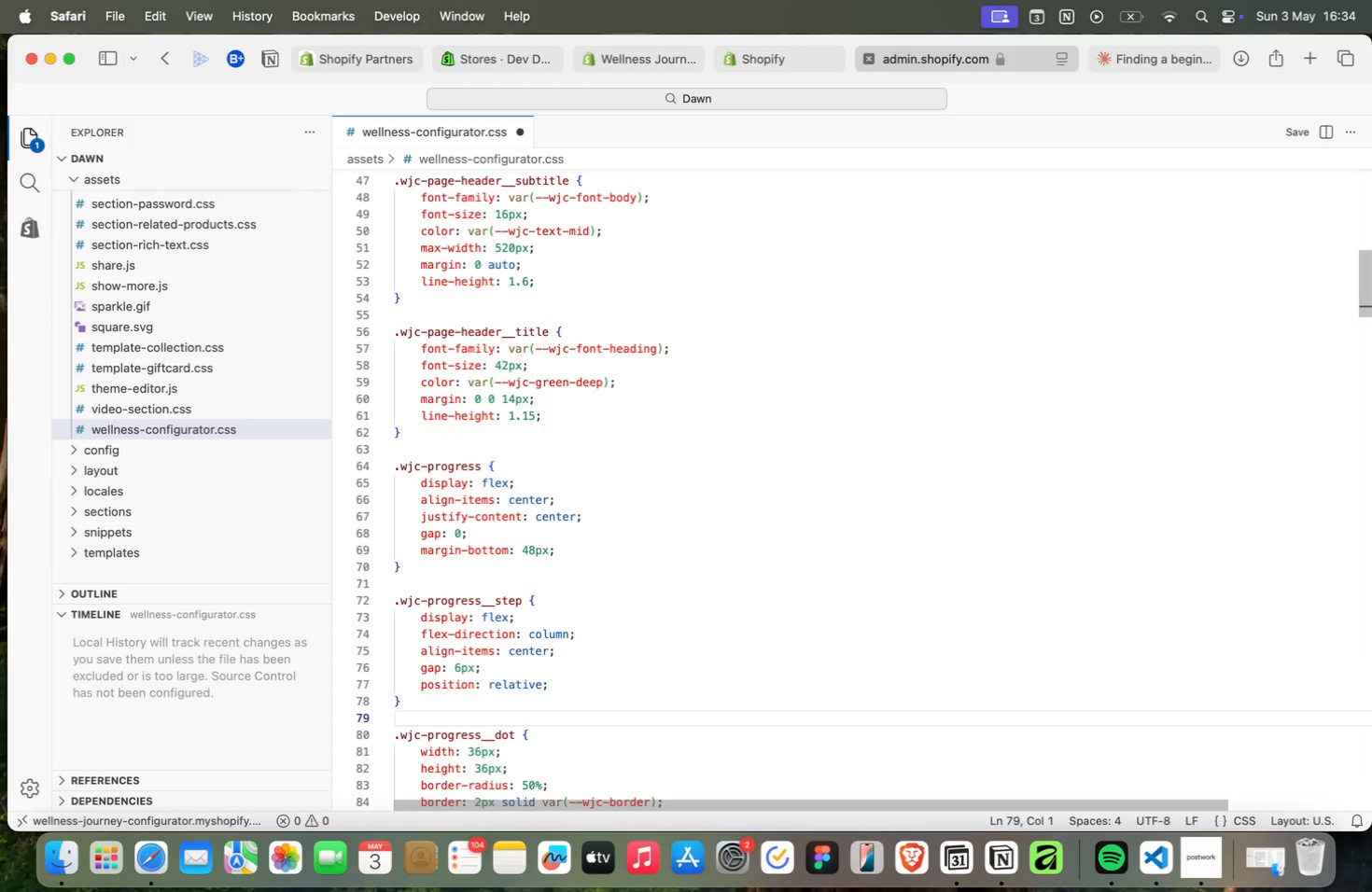 
key(ArrowDown)
 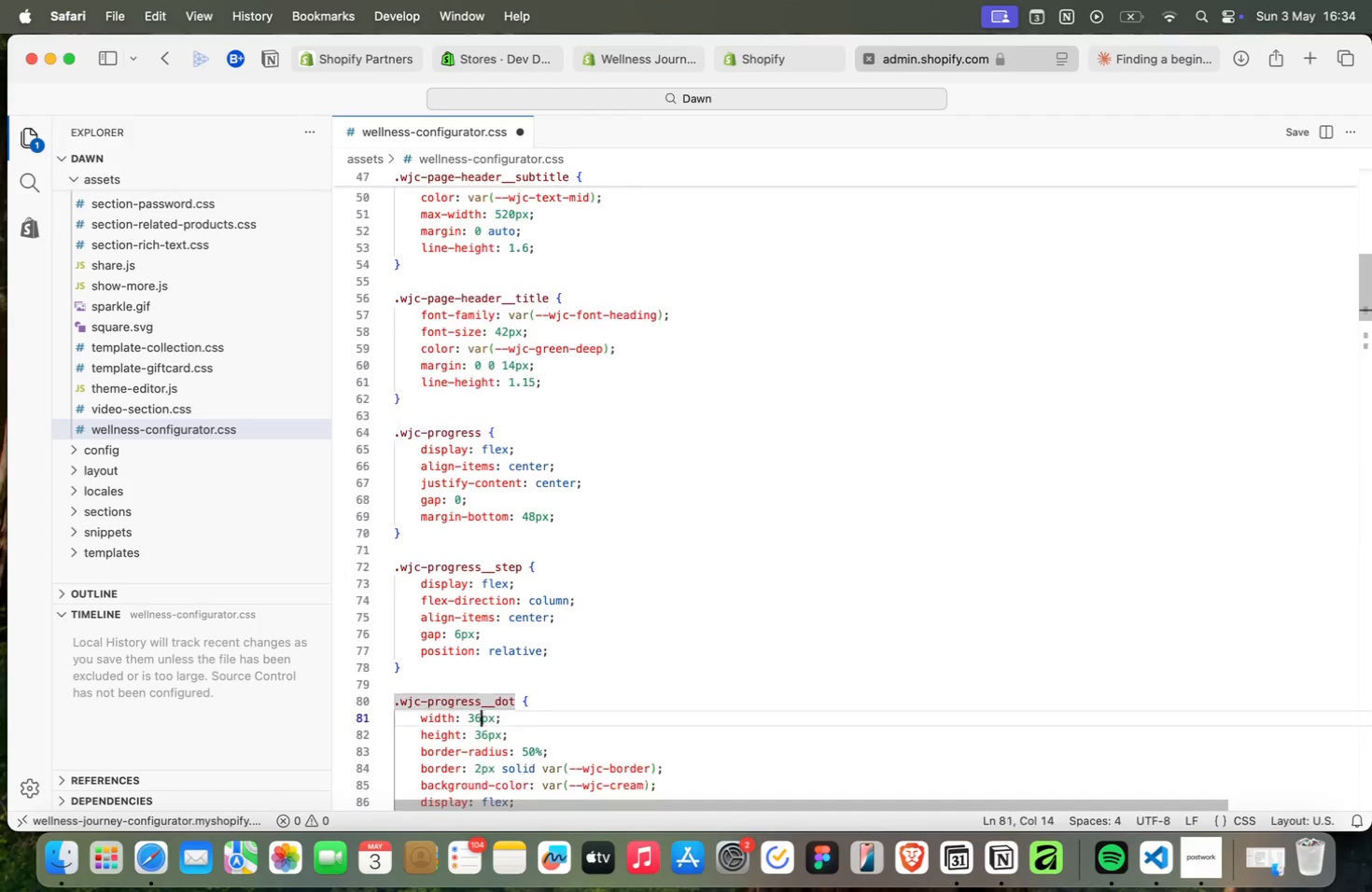 
key(ArrowDown)
 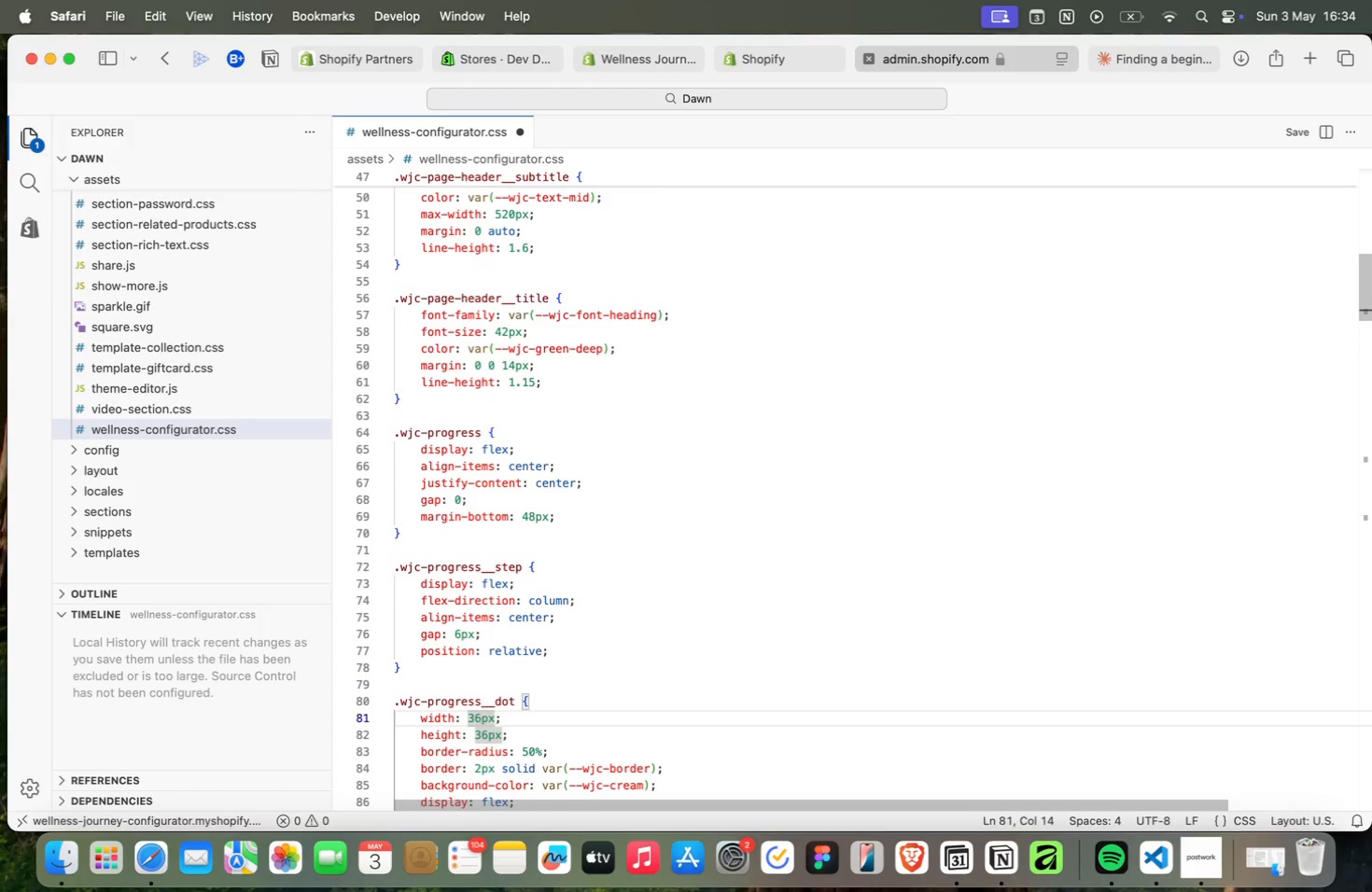 
key(ArrowDown)
 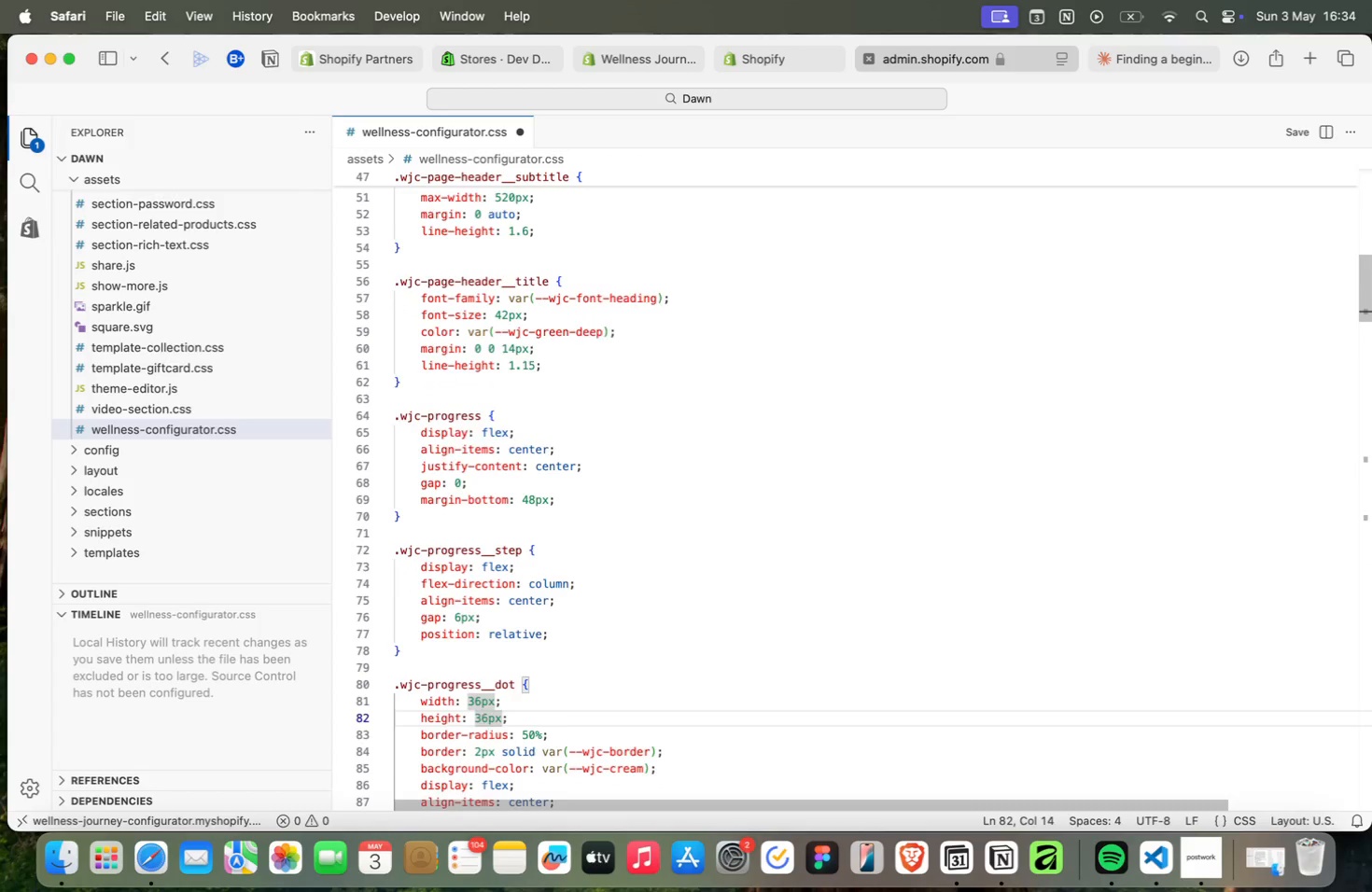 
key(ArrowDown)
 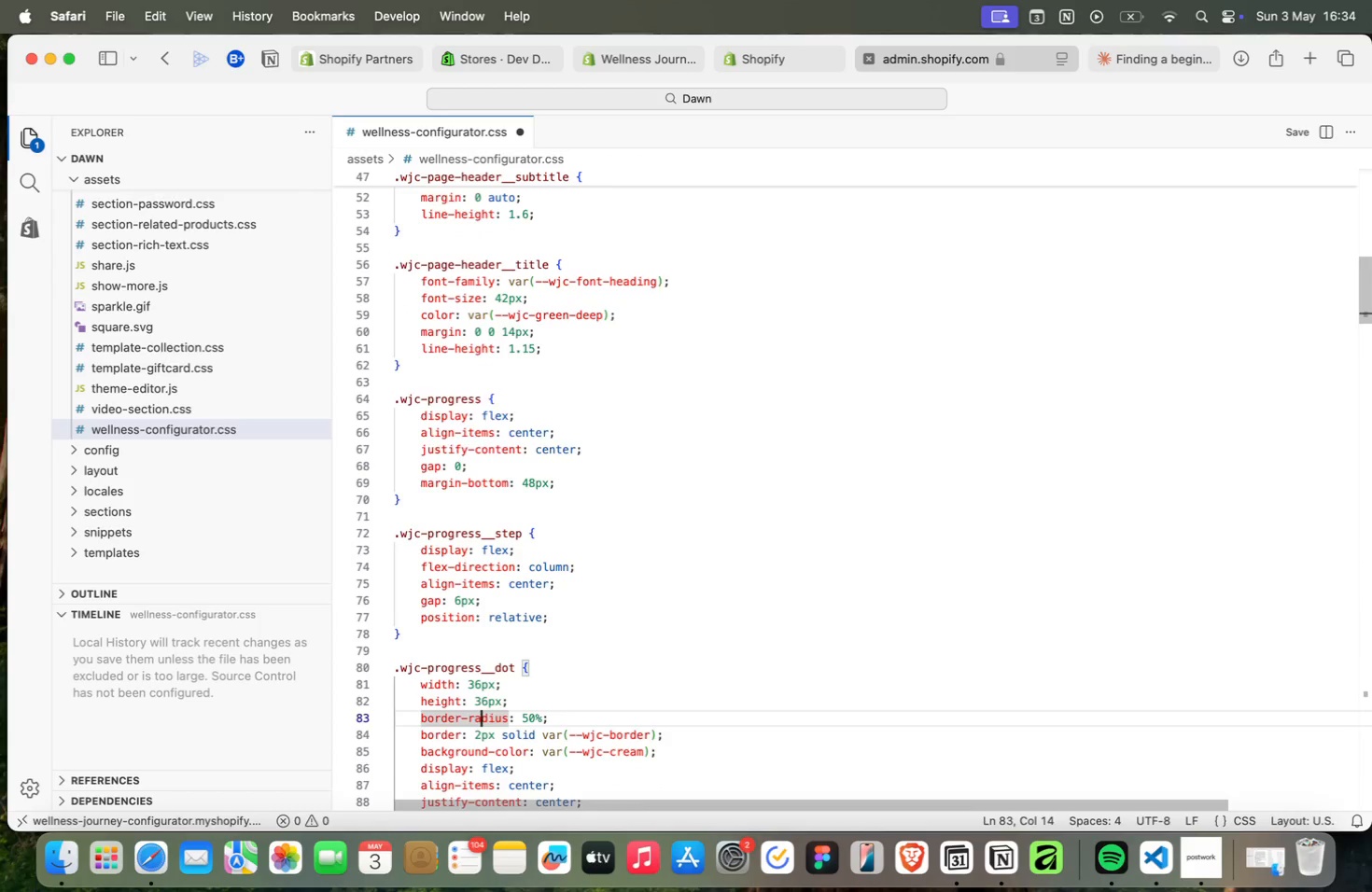 
key(ArrowDown)
 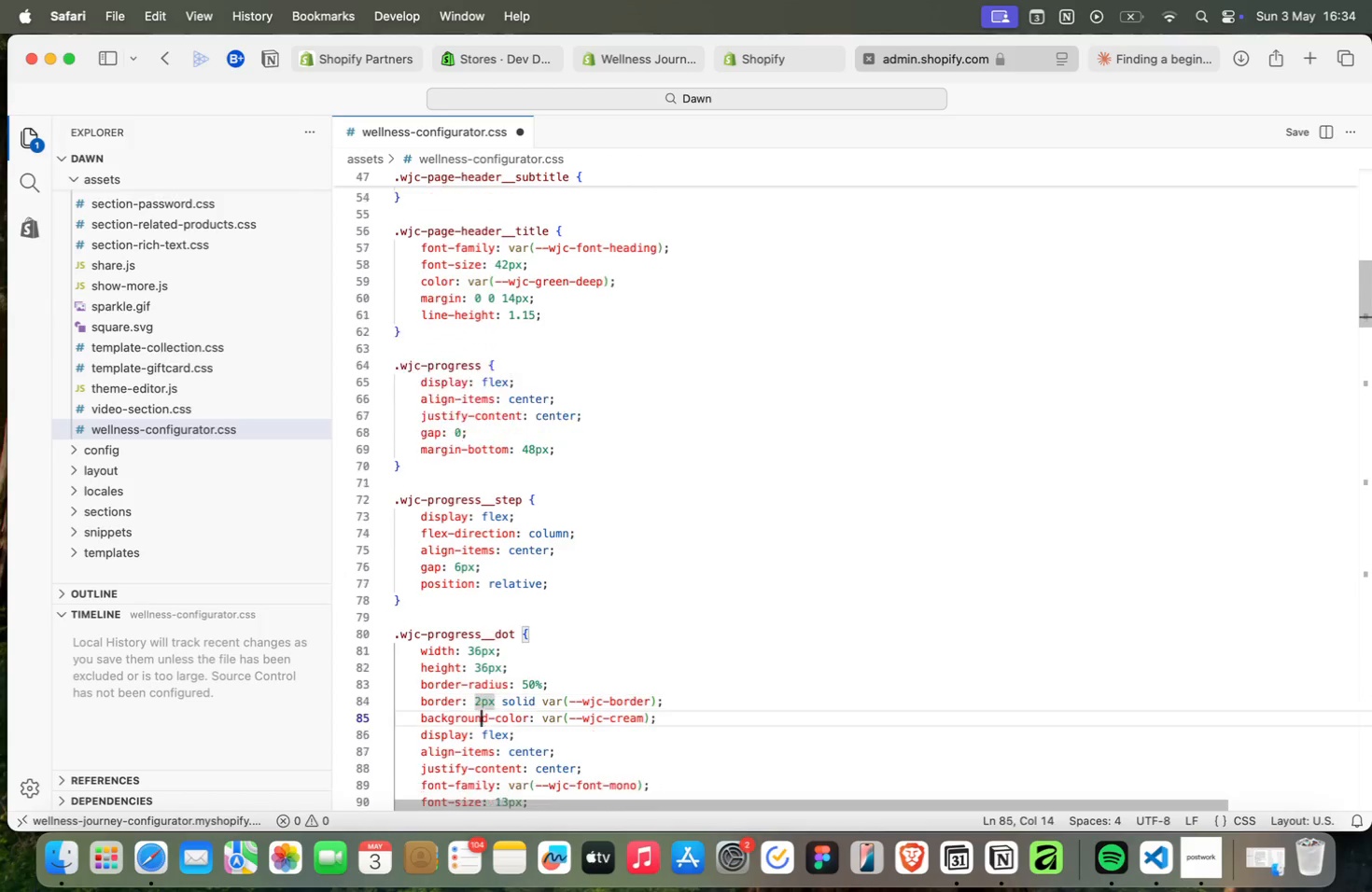 
key(ArrowDown)
 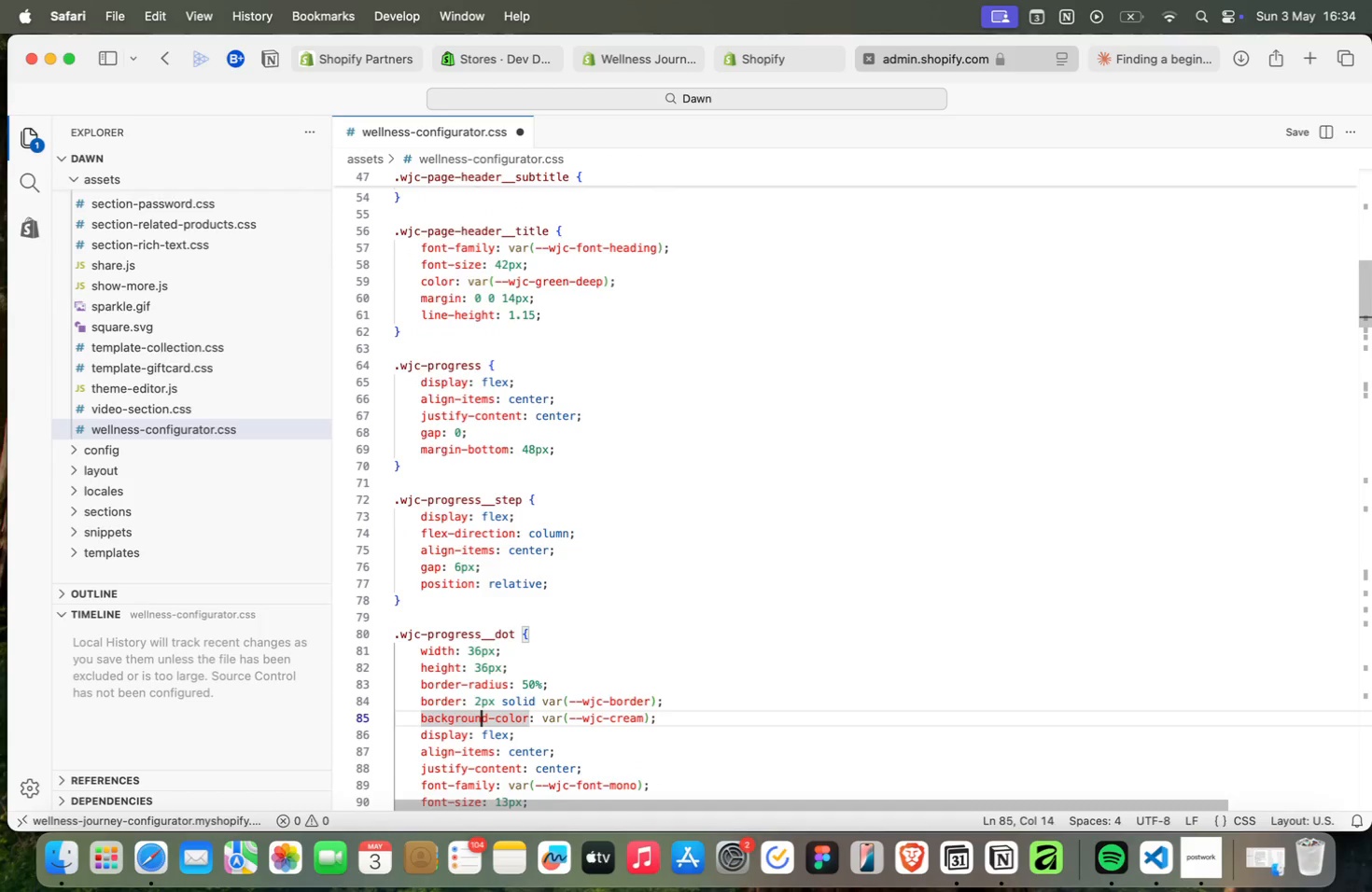 
key(ArrowDown)
 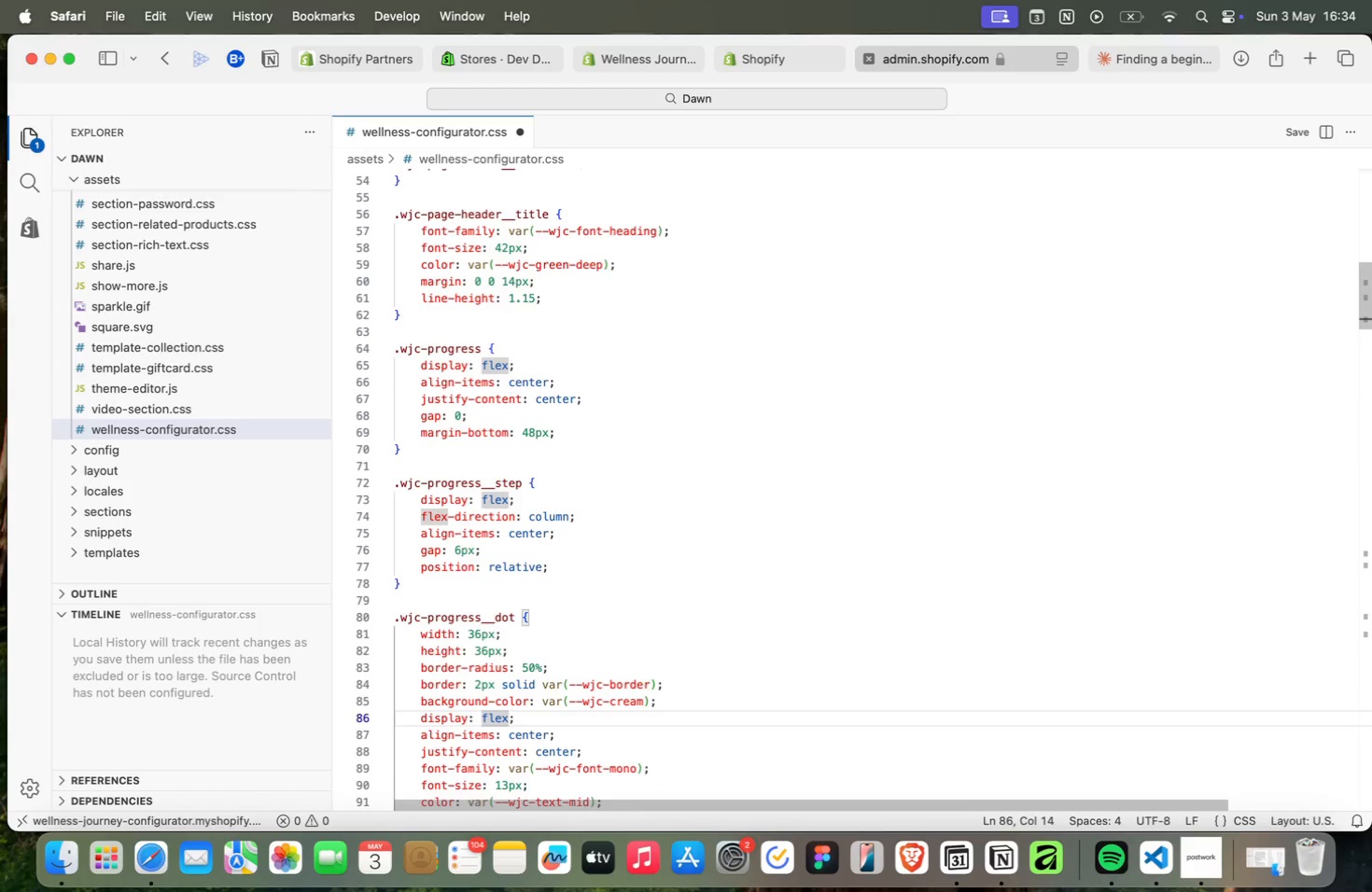 
key(ArrowDown)
 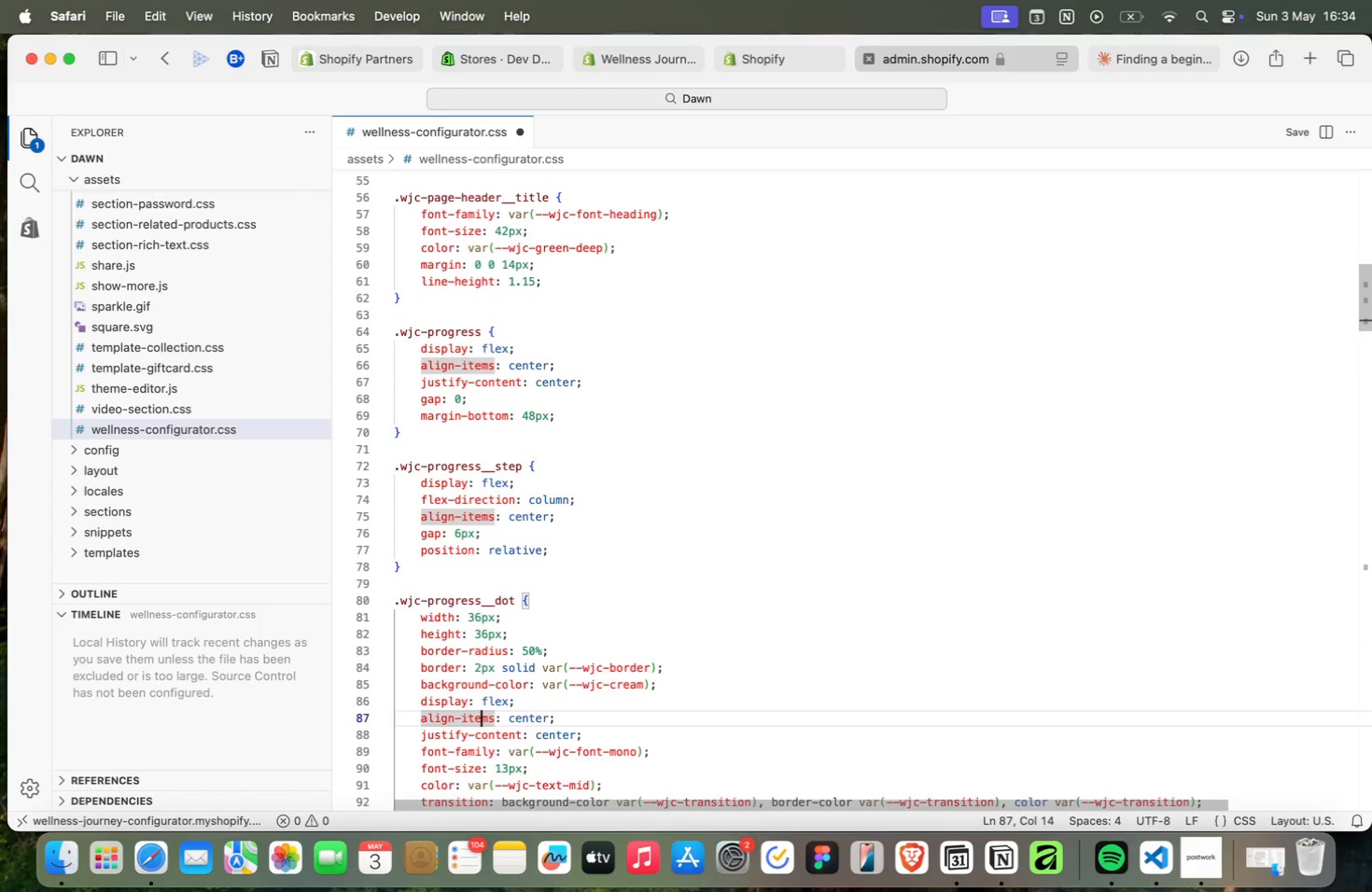 
key(ArrowUp)
 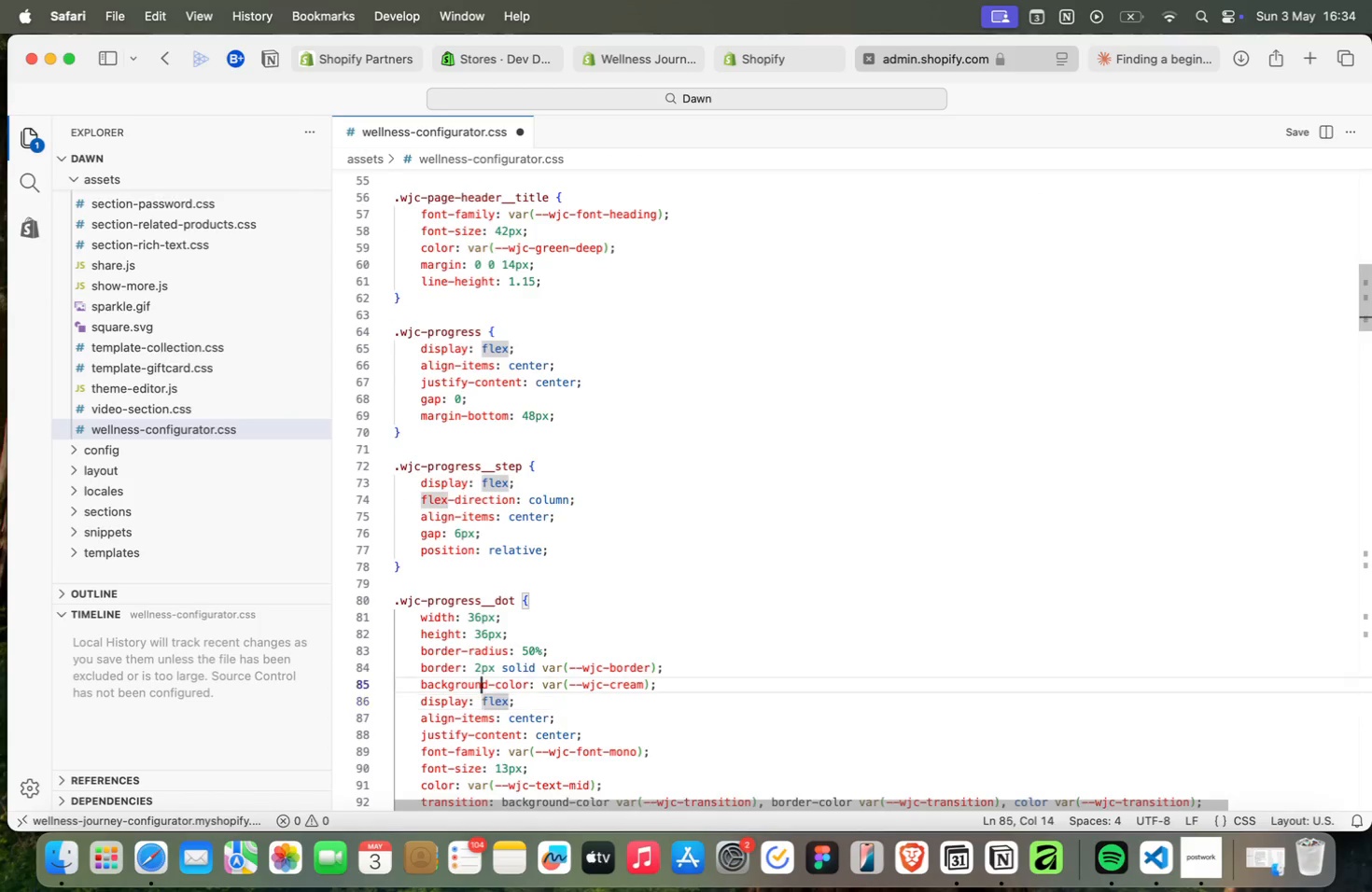 
key(ArrowUp)
 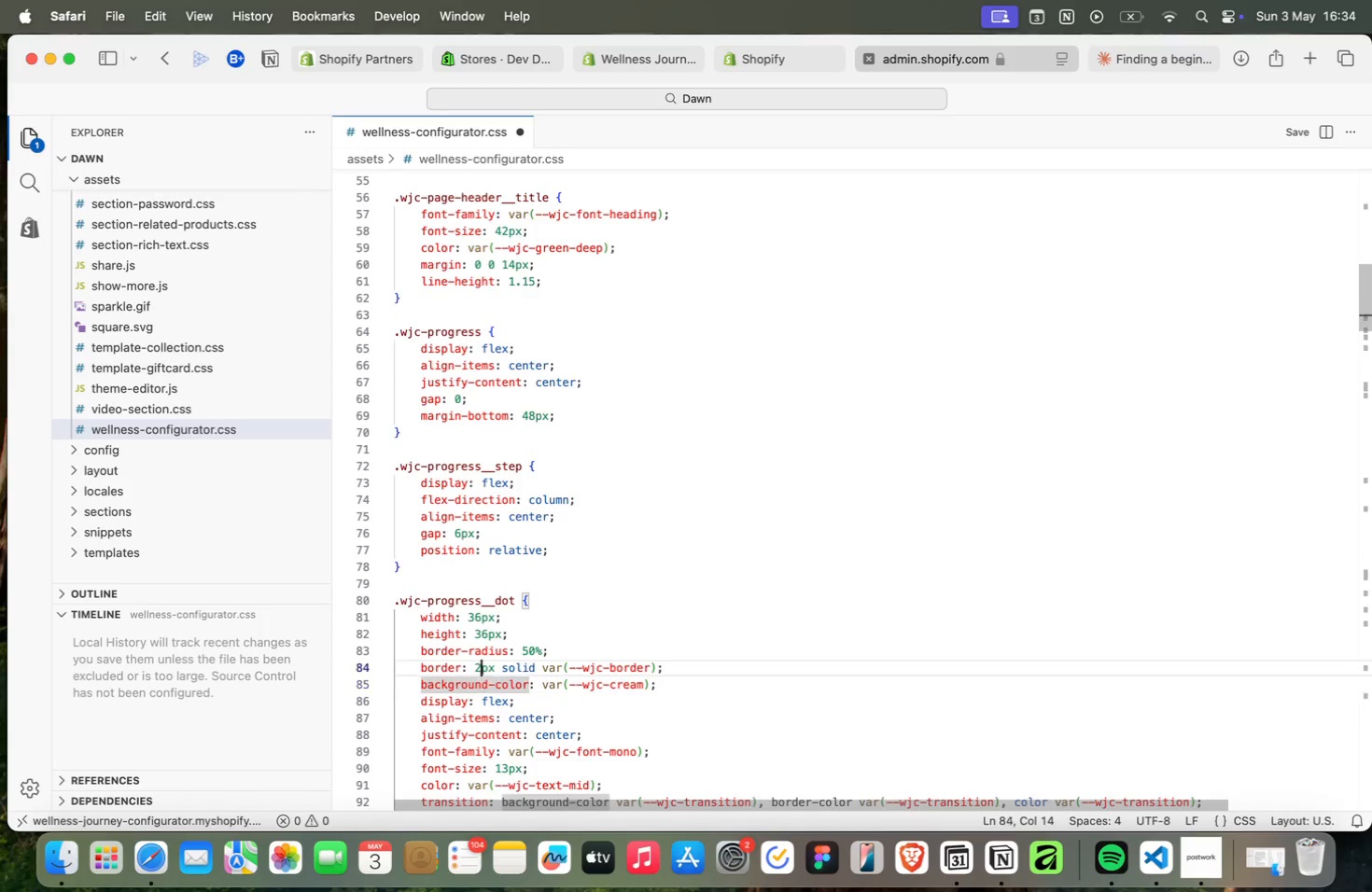 
key(ArrowUp)
 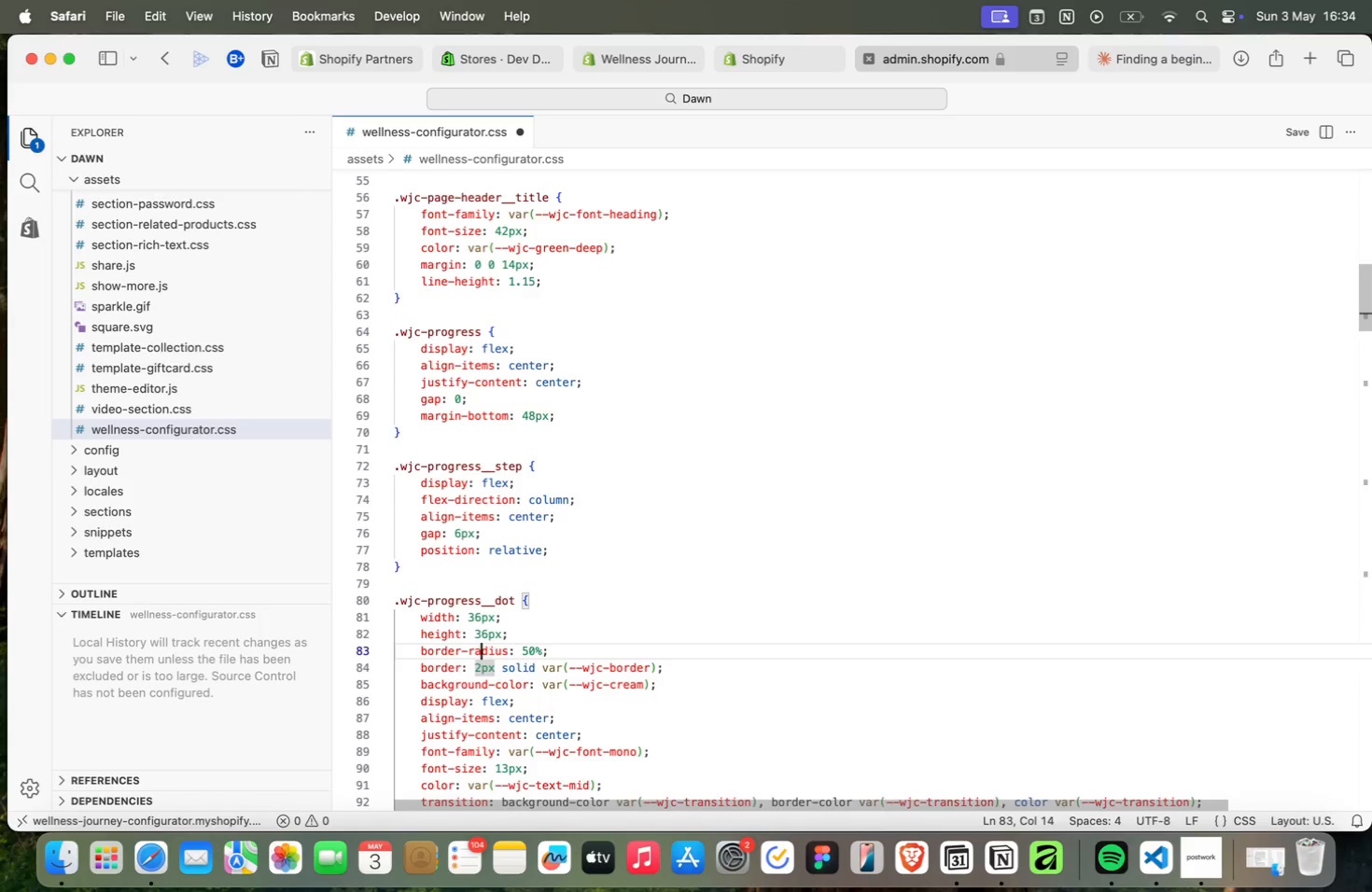 
key(ArrowUp)
 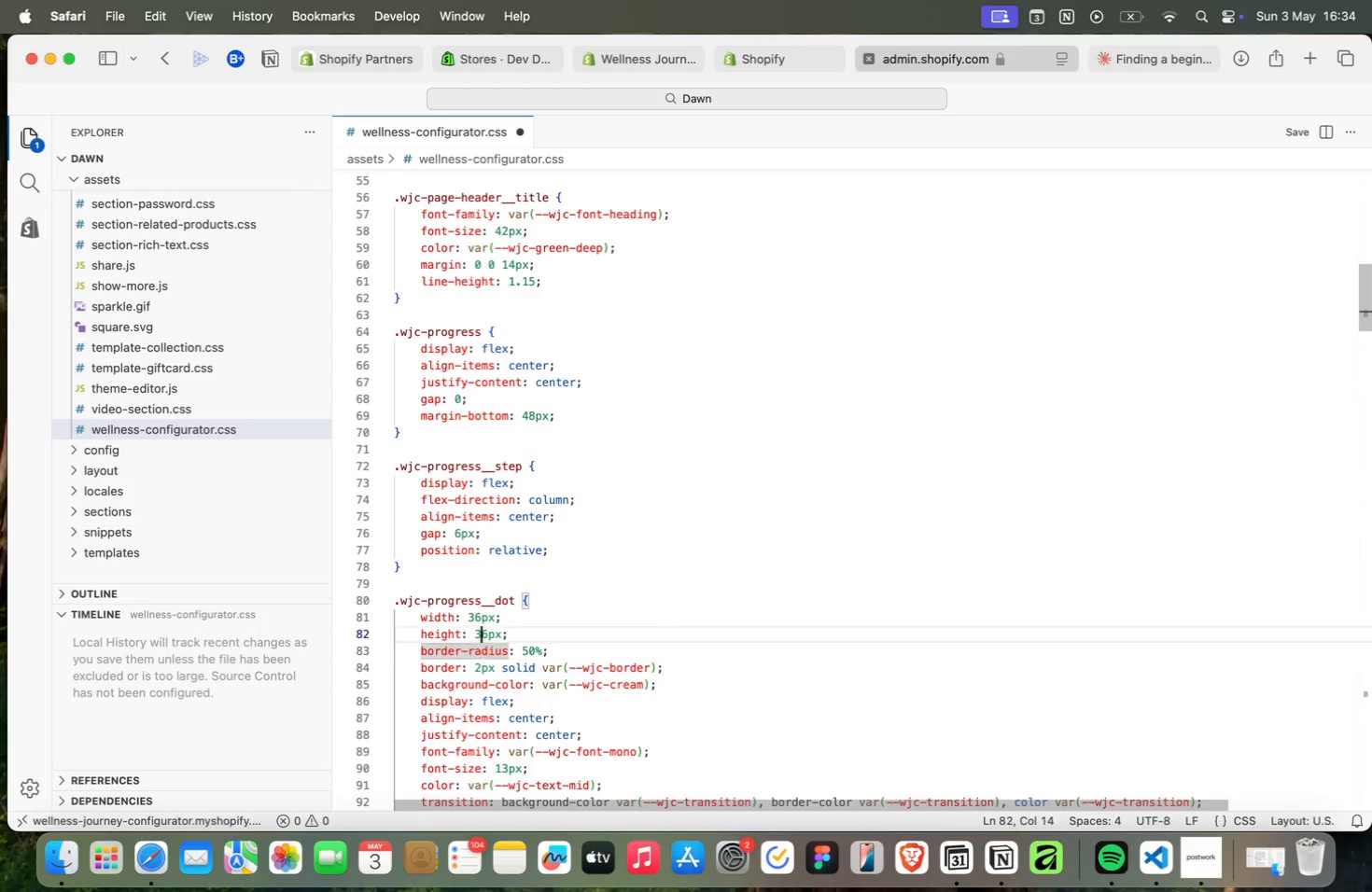 
key(ArrowUp)
 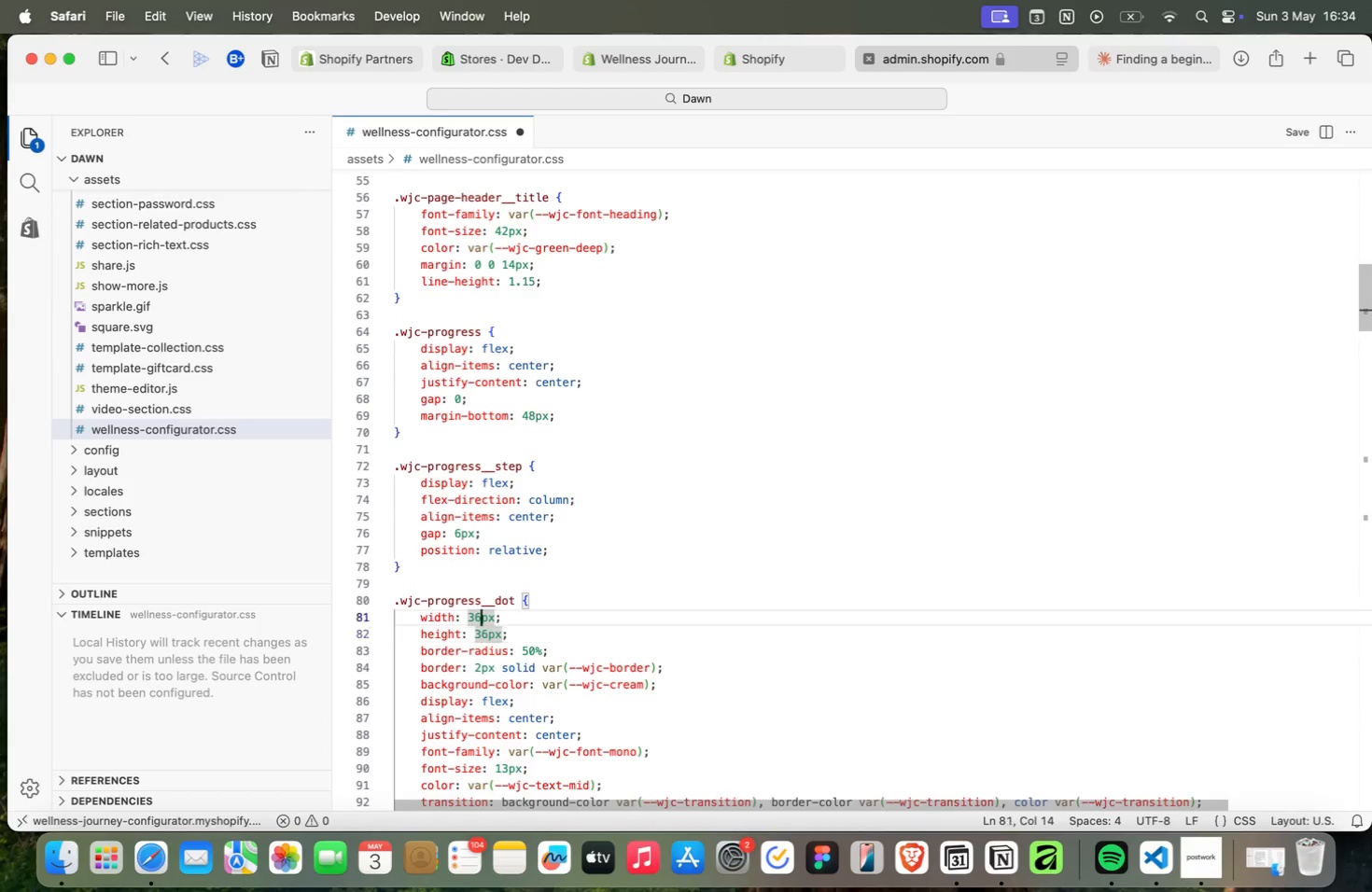 
key(ArrowUp)
 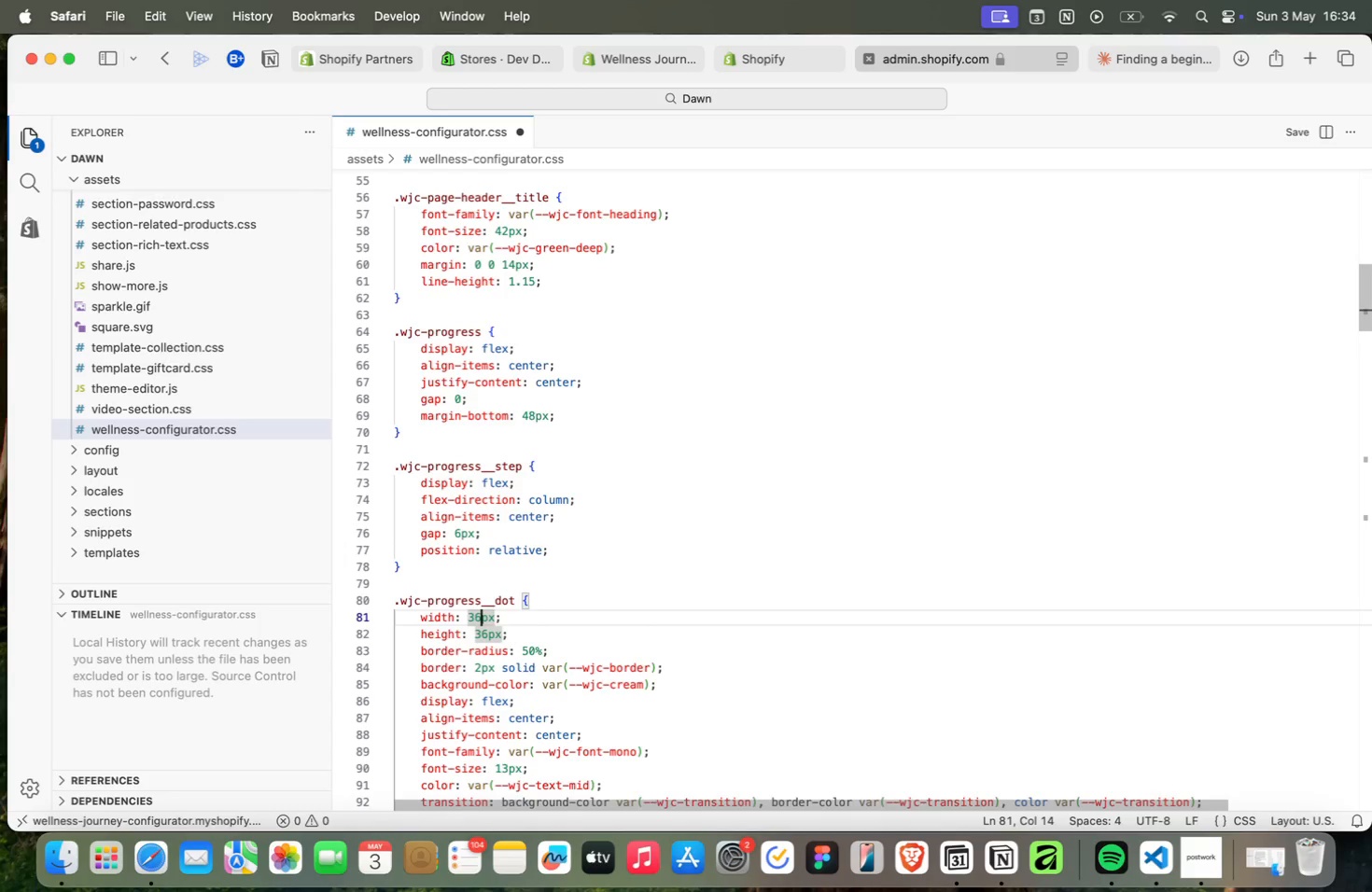 
key(ArrowDown)
 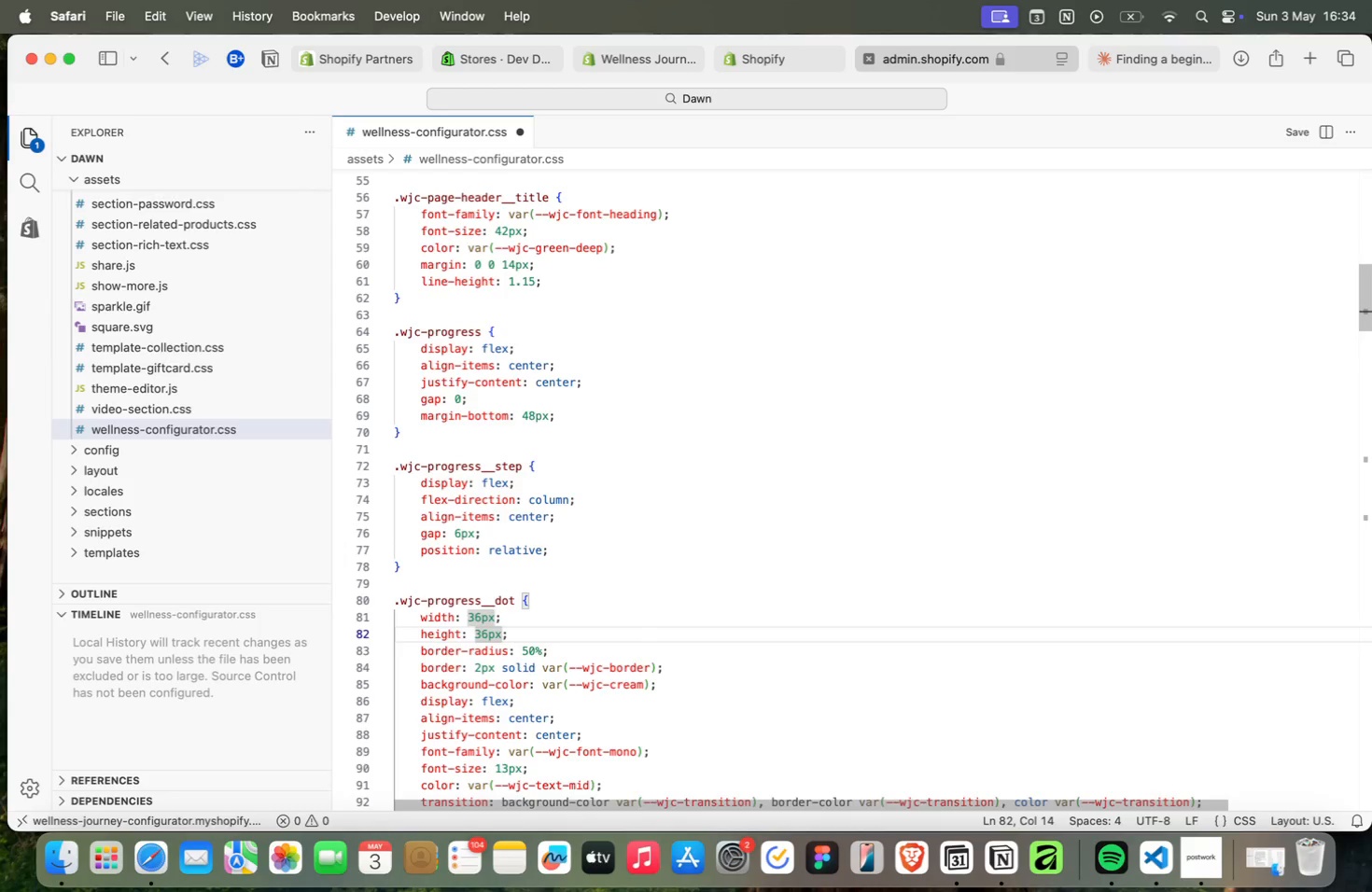 
key(ArrowDown)
 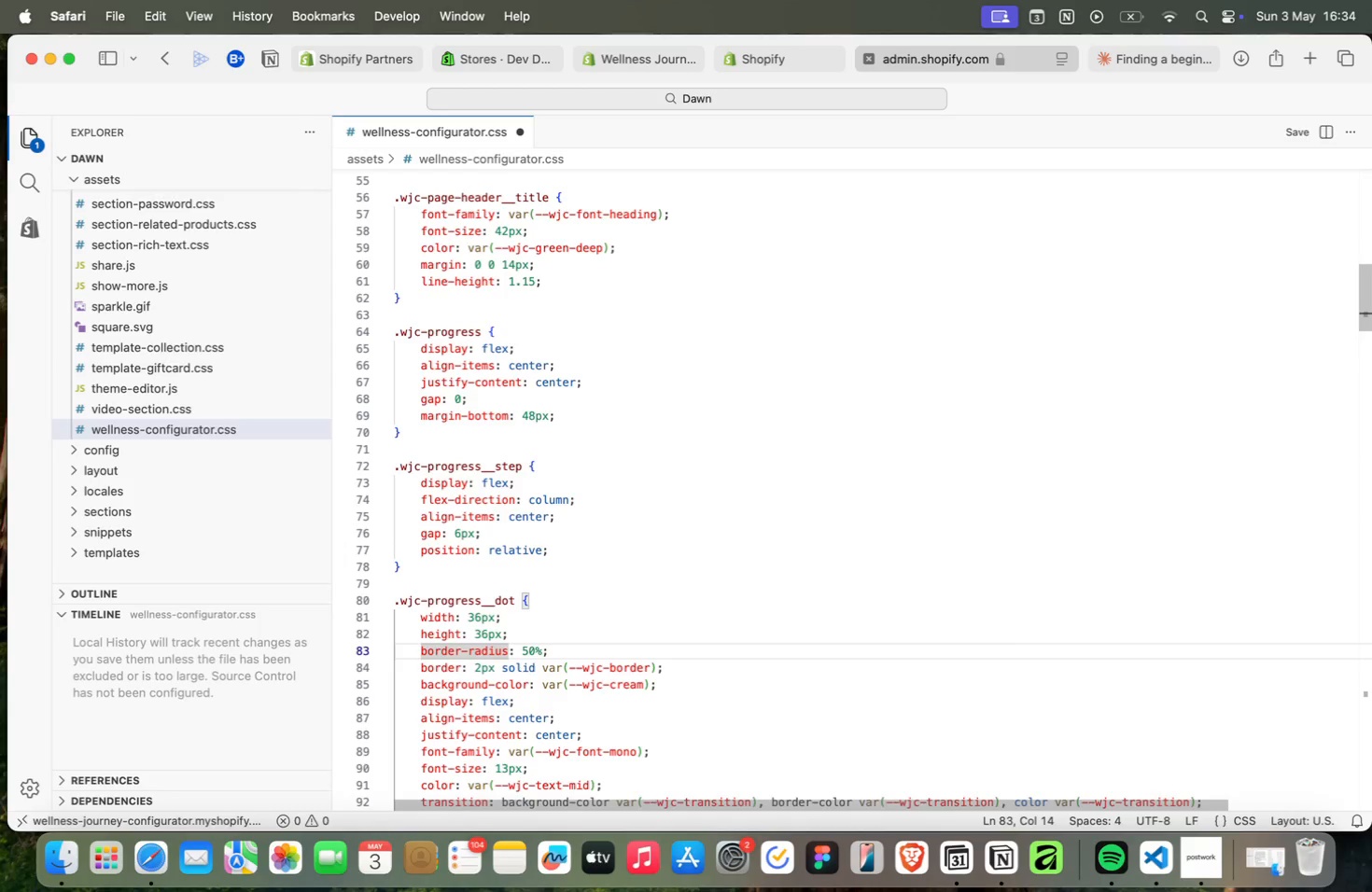 
key(ArrowDown)
 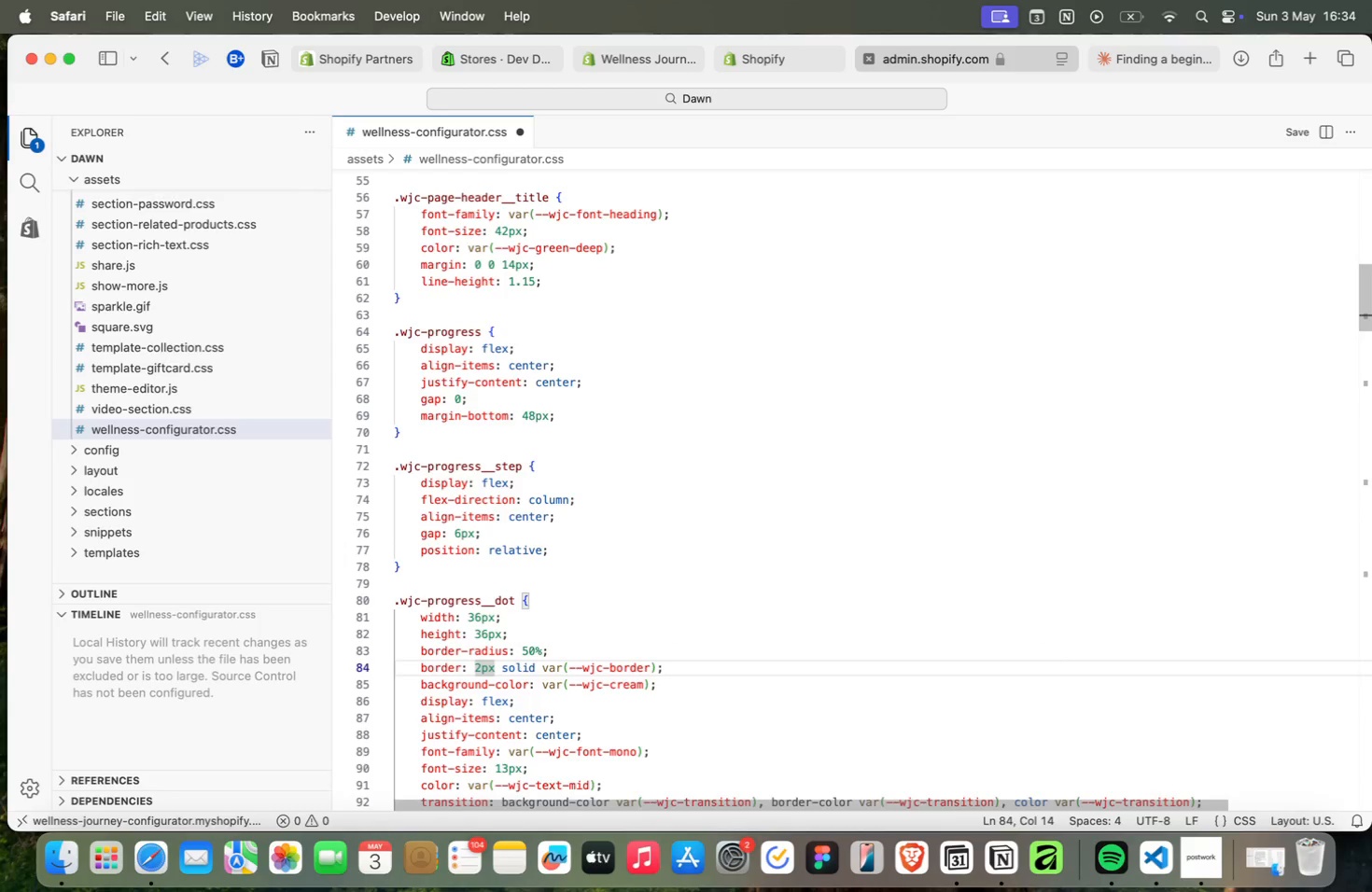 
key(ArrowUp)
 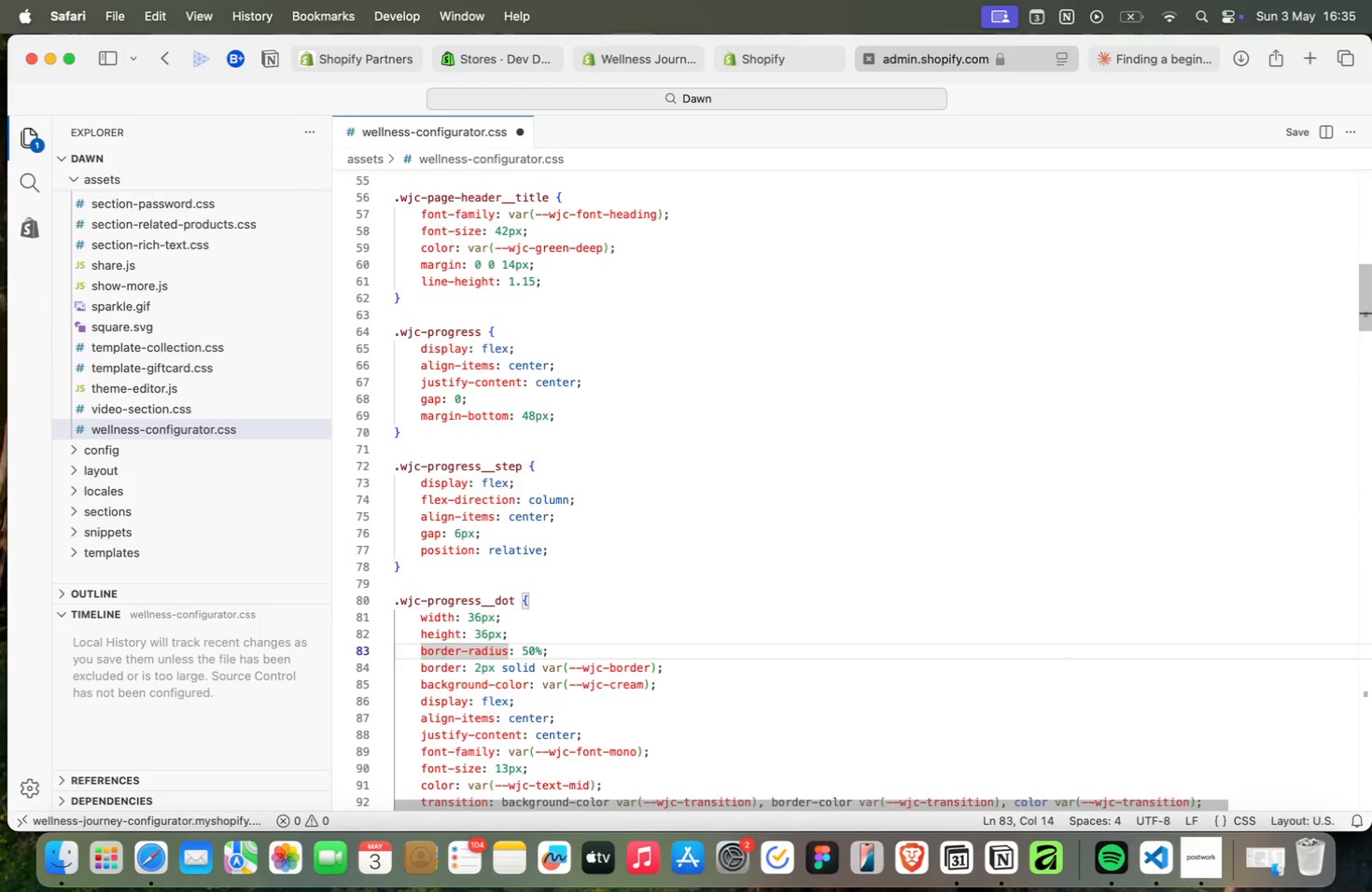 
key(ArrowUp)
 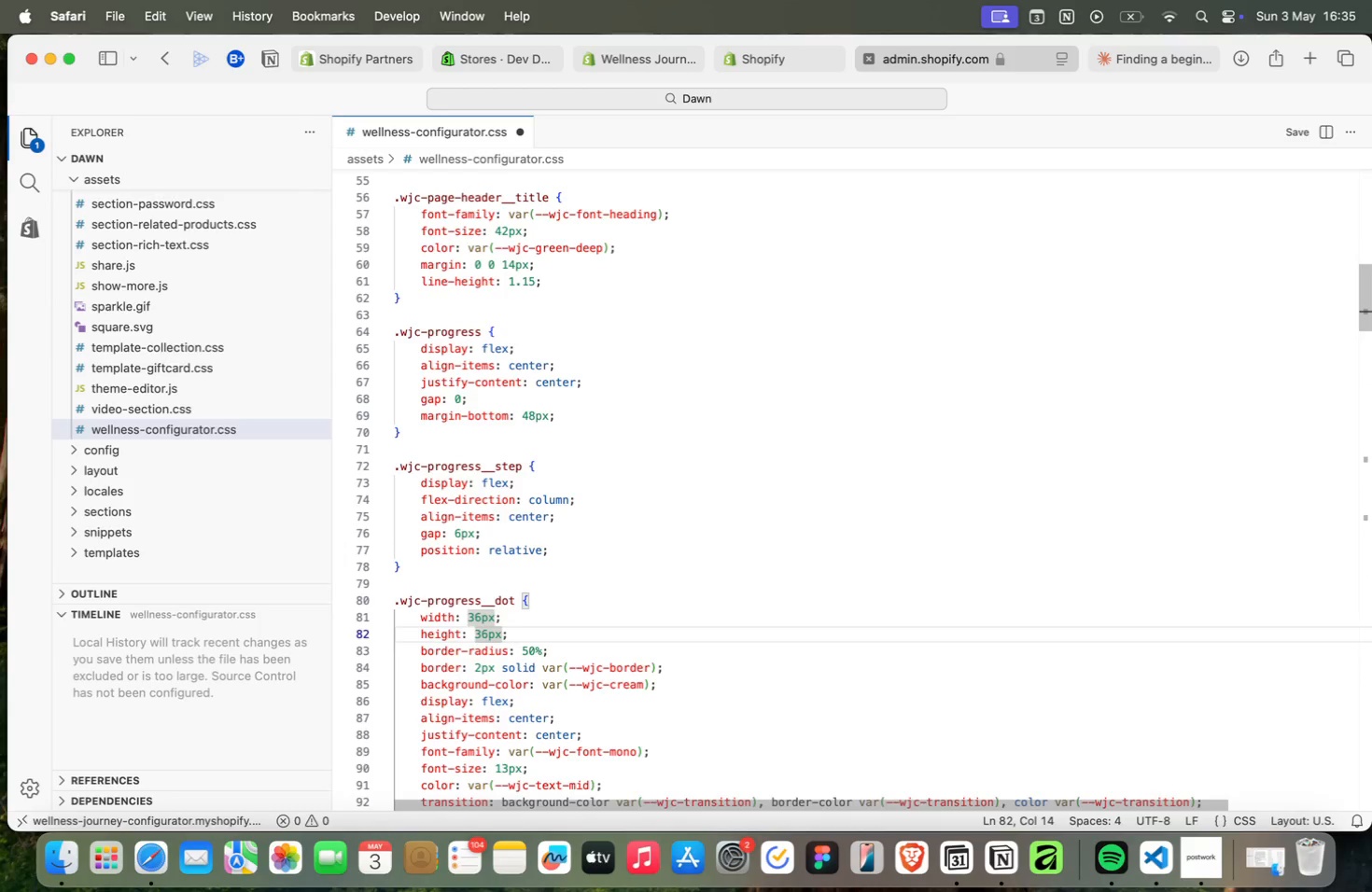 
key(ArrowUp)
 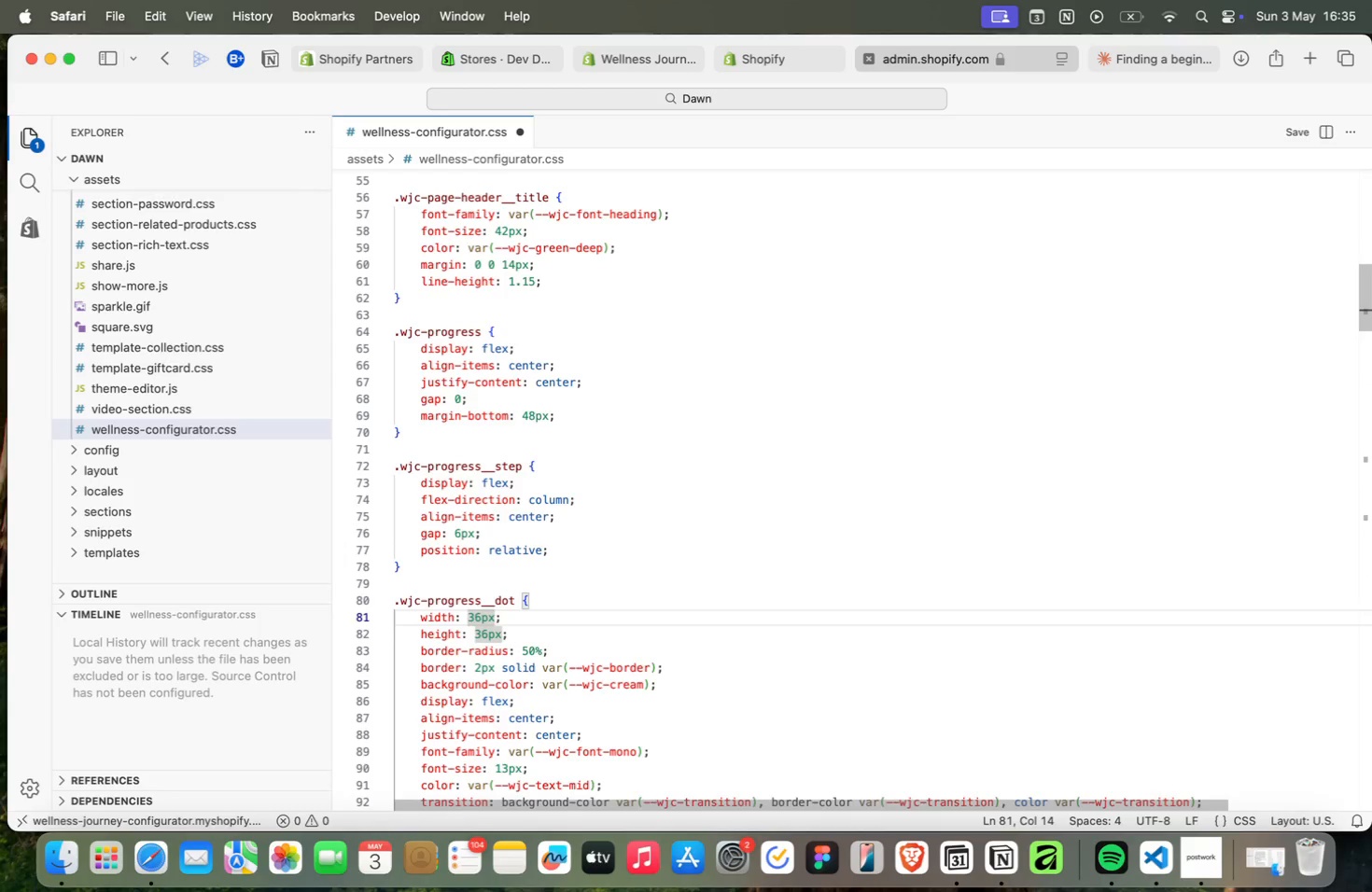 
key(ArrowDown)
 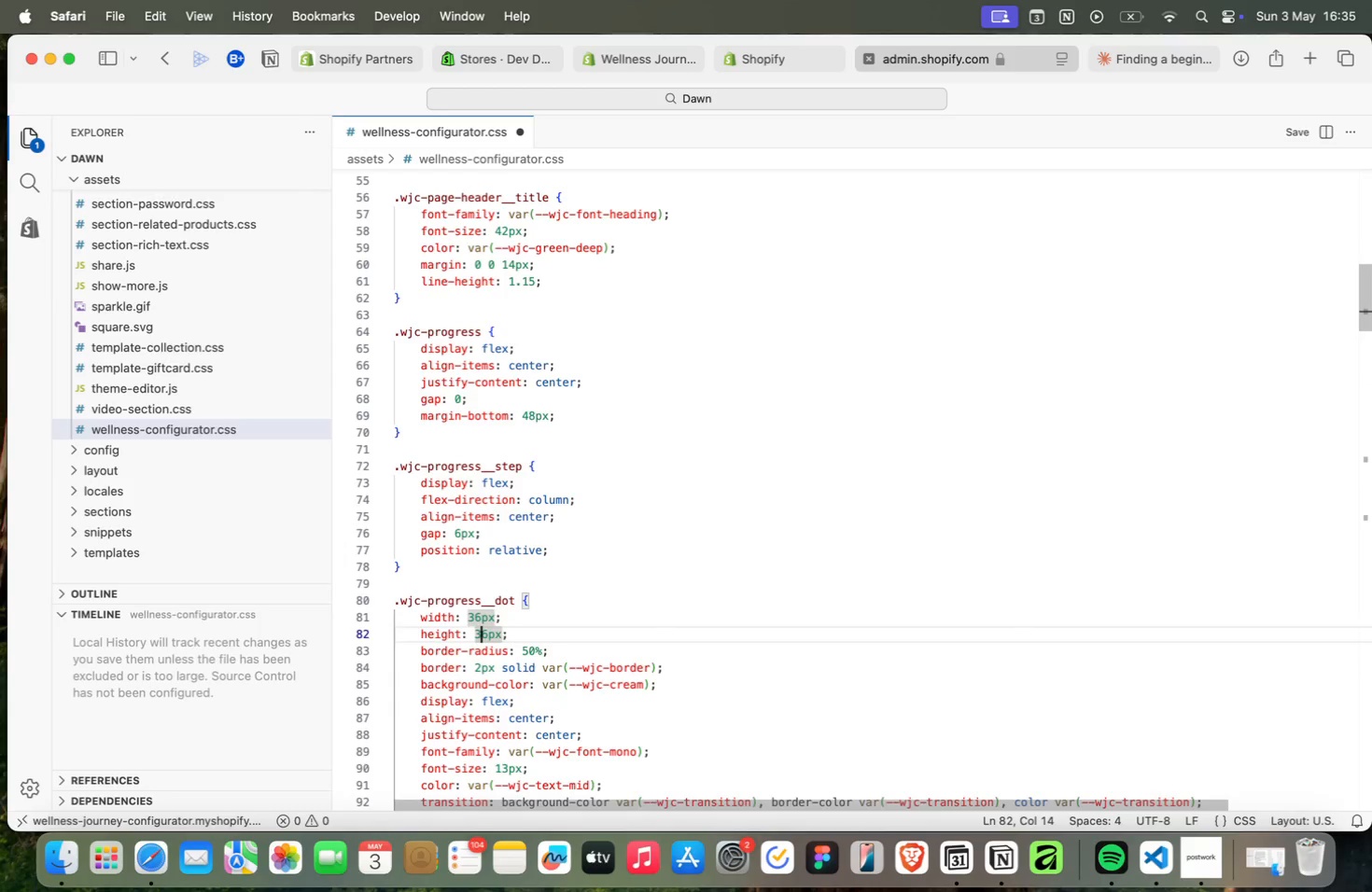 
key(ArrowDown)
 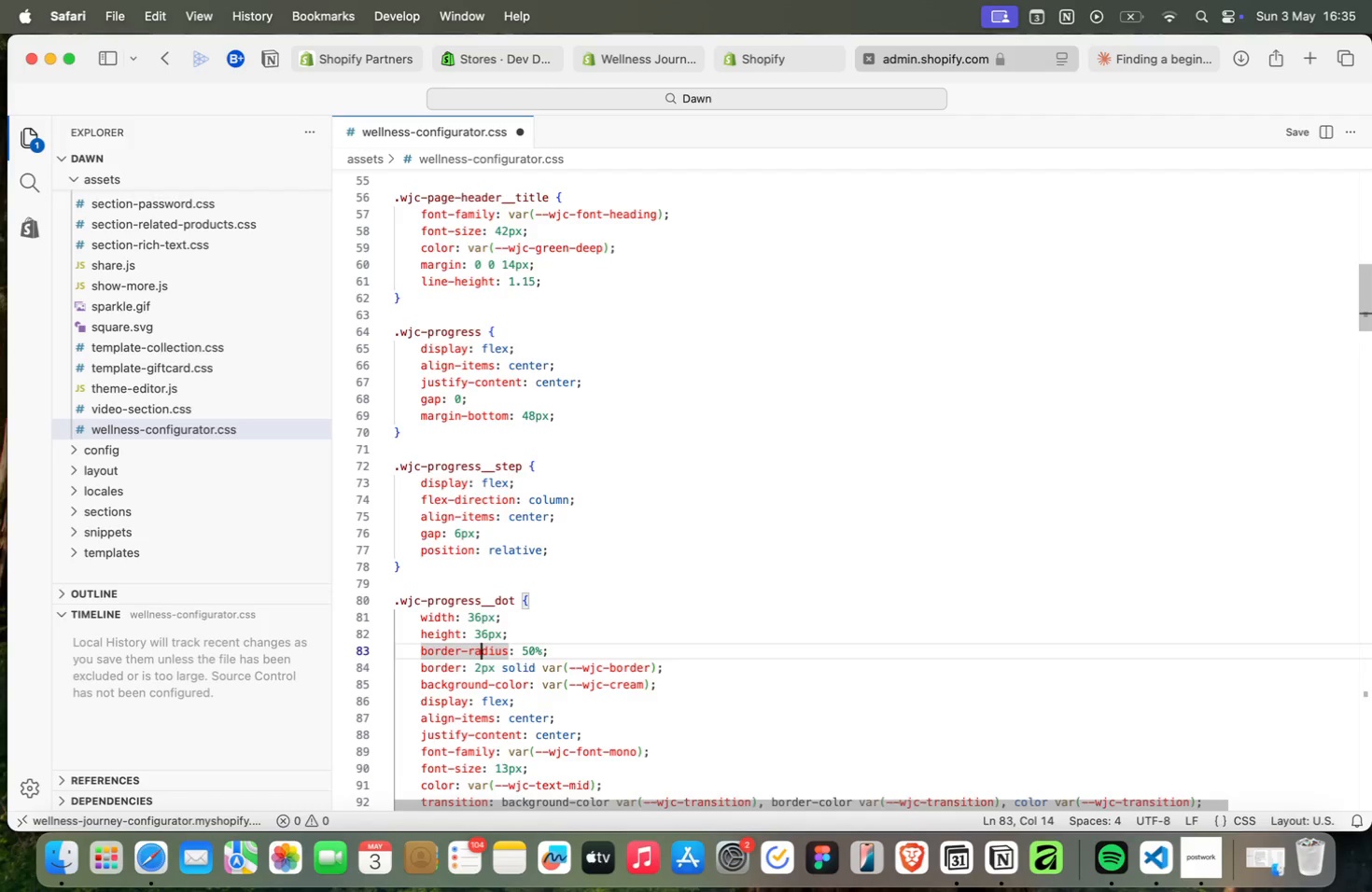 
key(ArrowDown)
 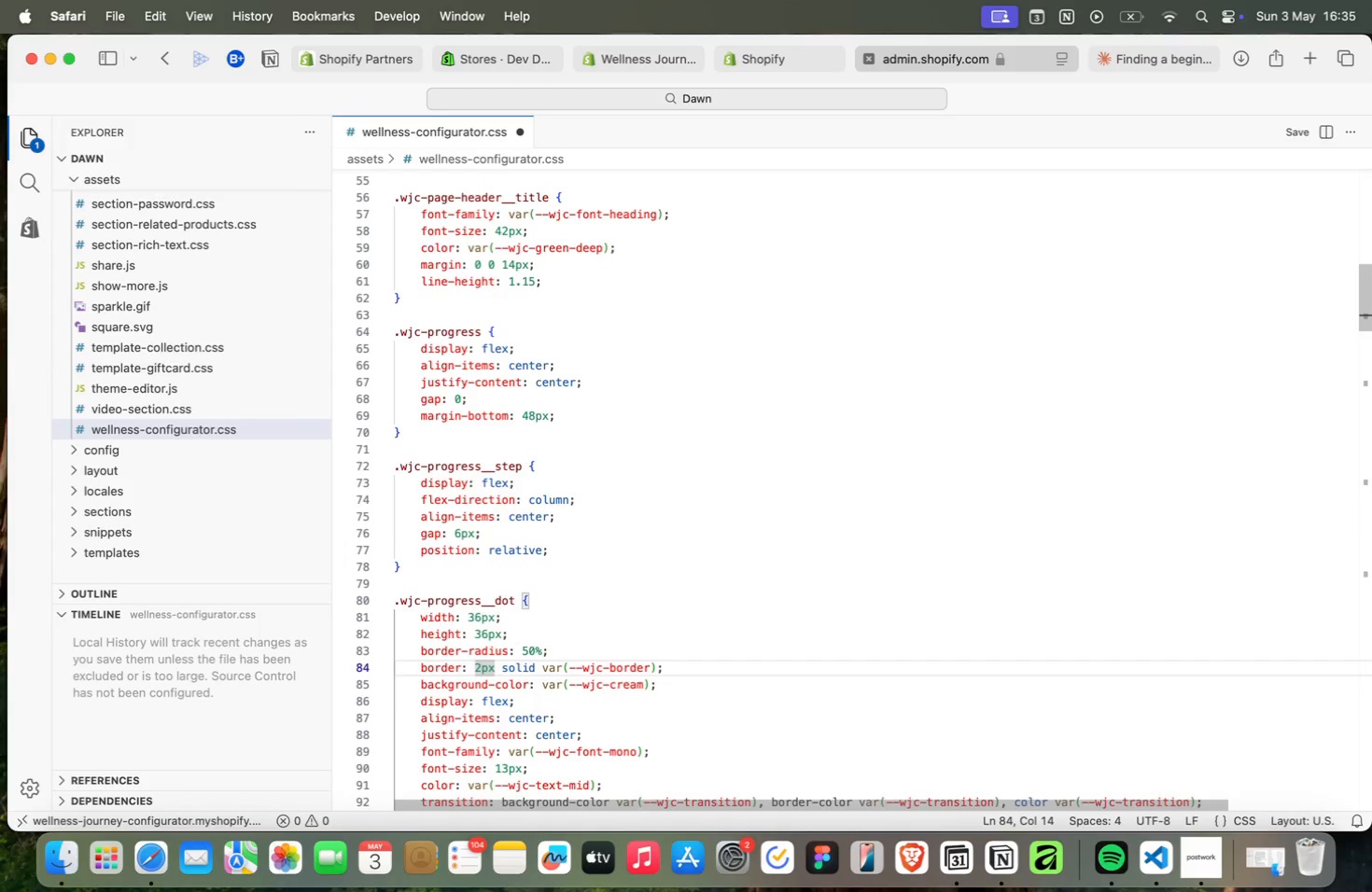 
key(ArrowDown)
 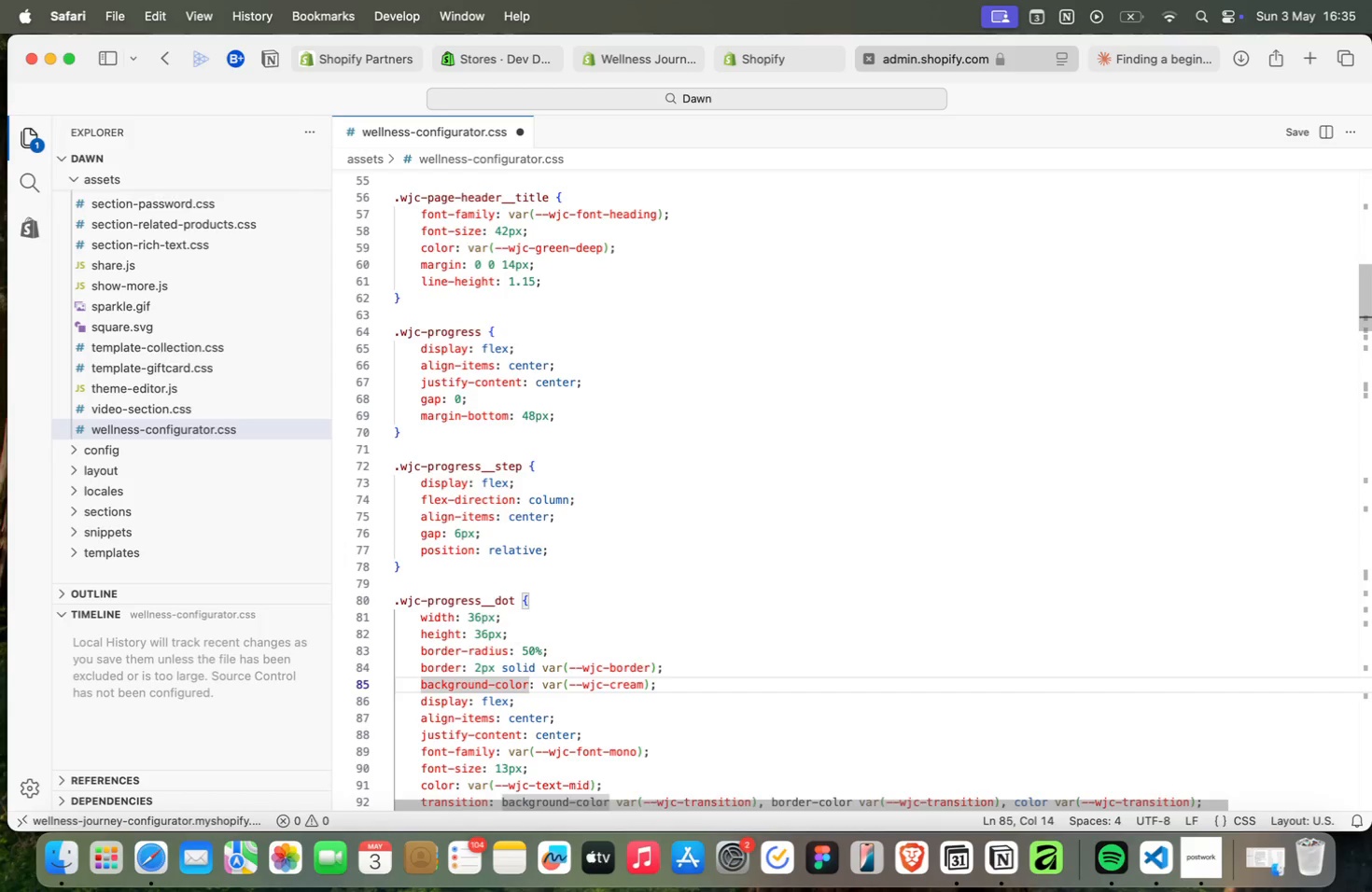 
key(ArrowDown)
 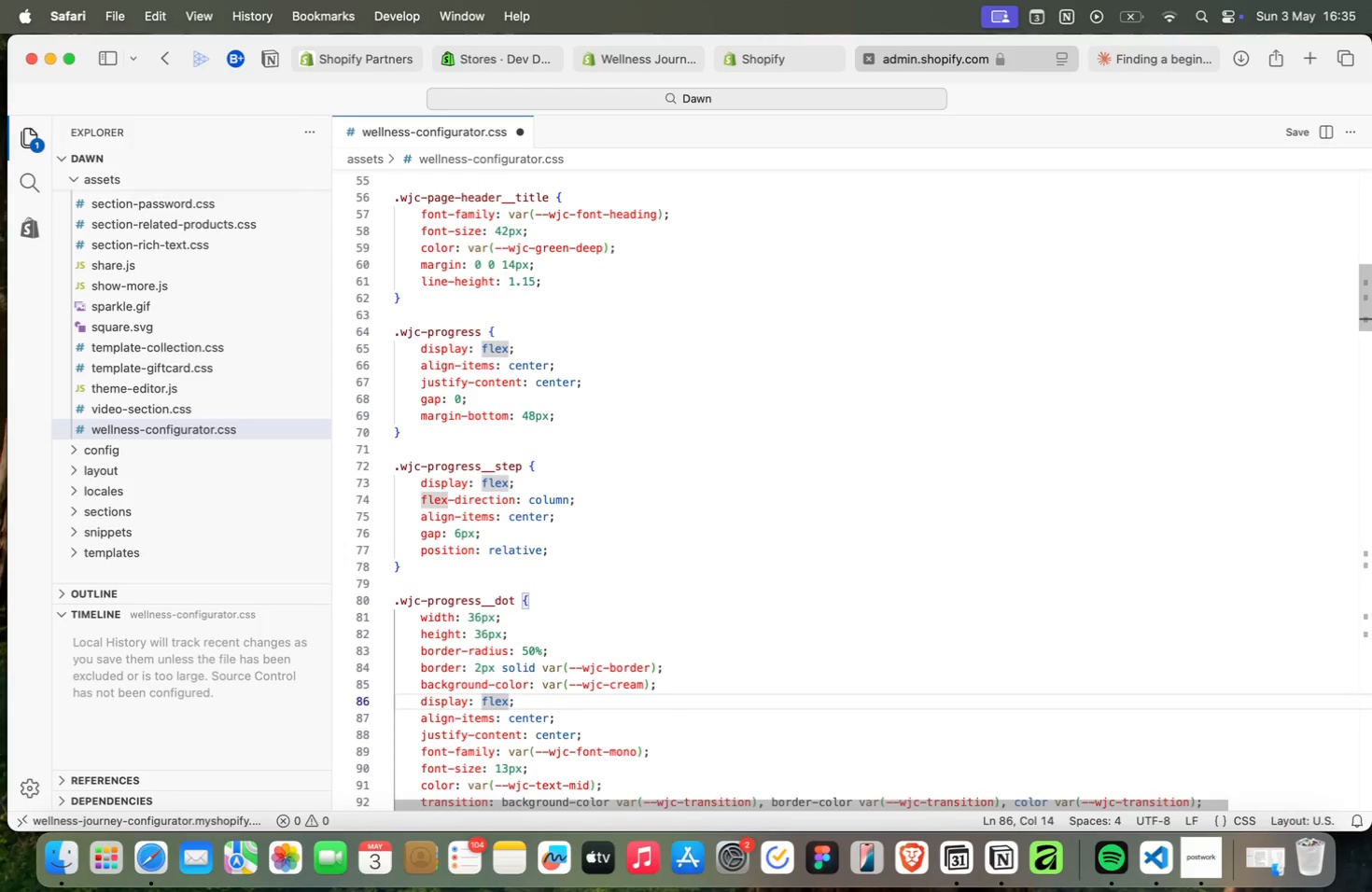 
key(ArrowDown)
 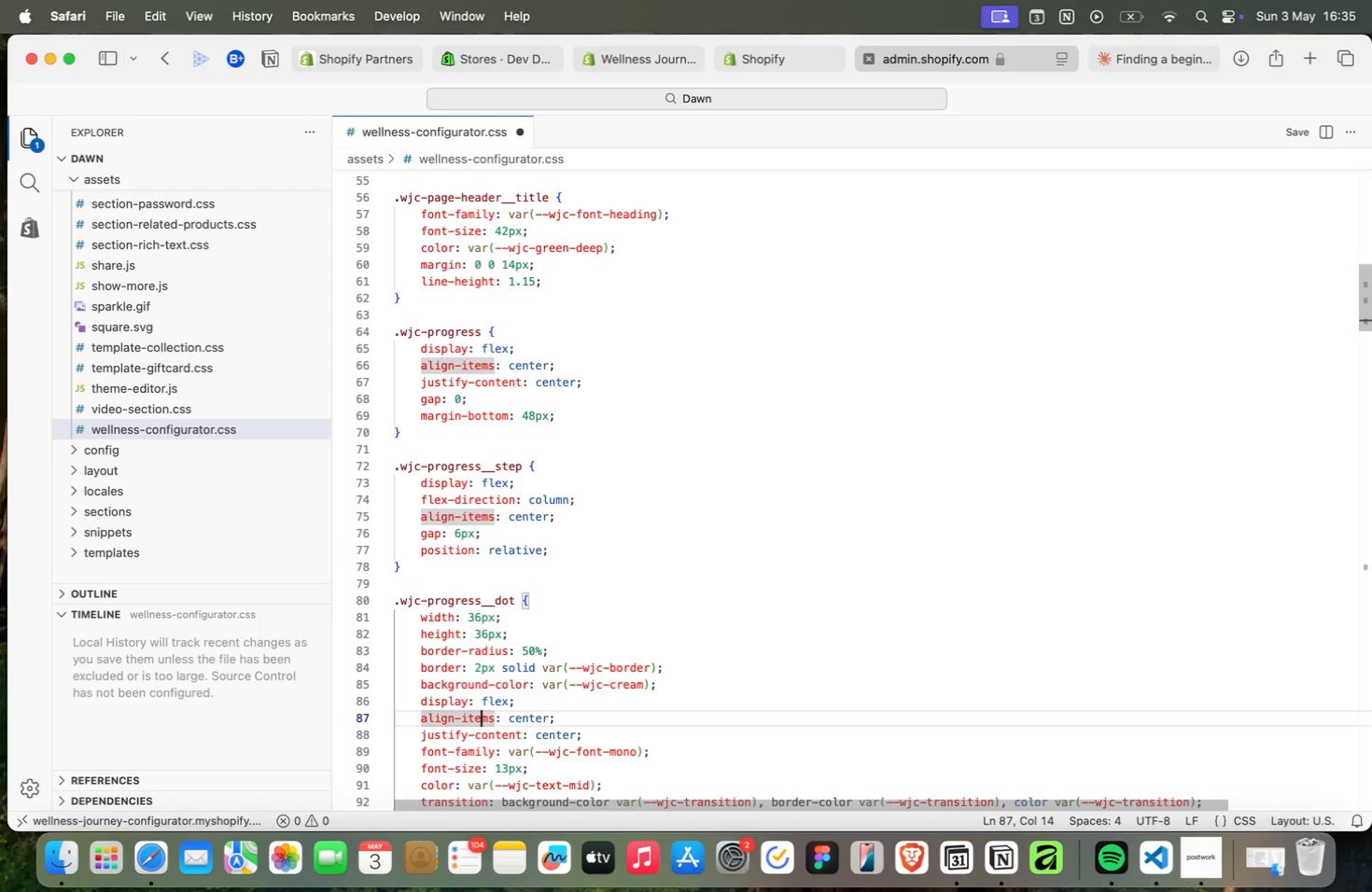 
key(ArrowUp)
 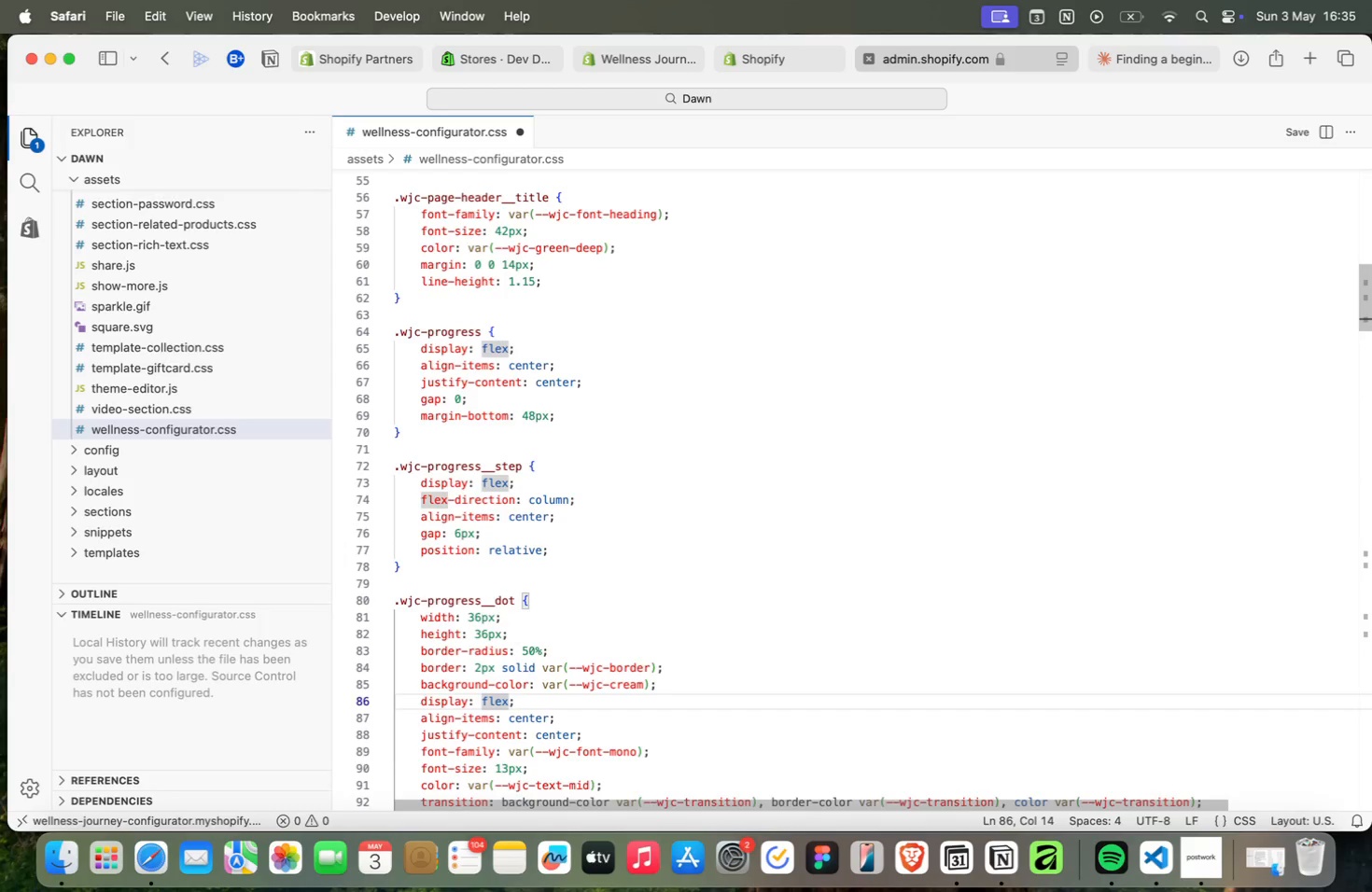 
key(ArrowDown)
 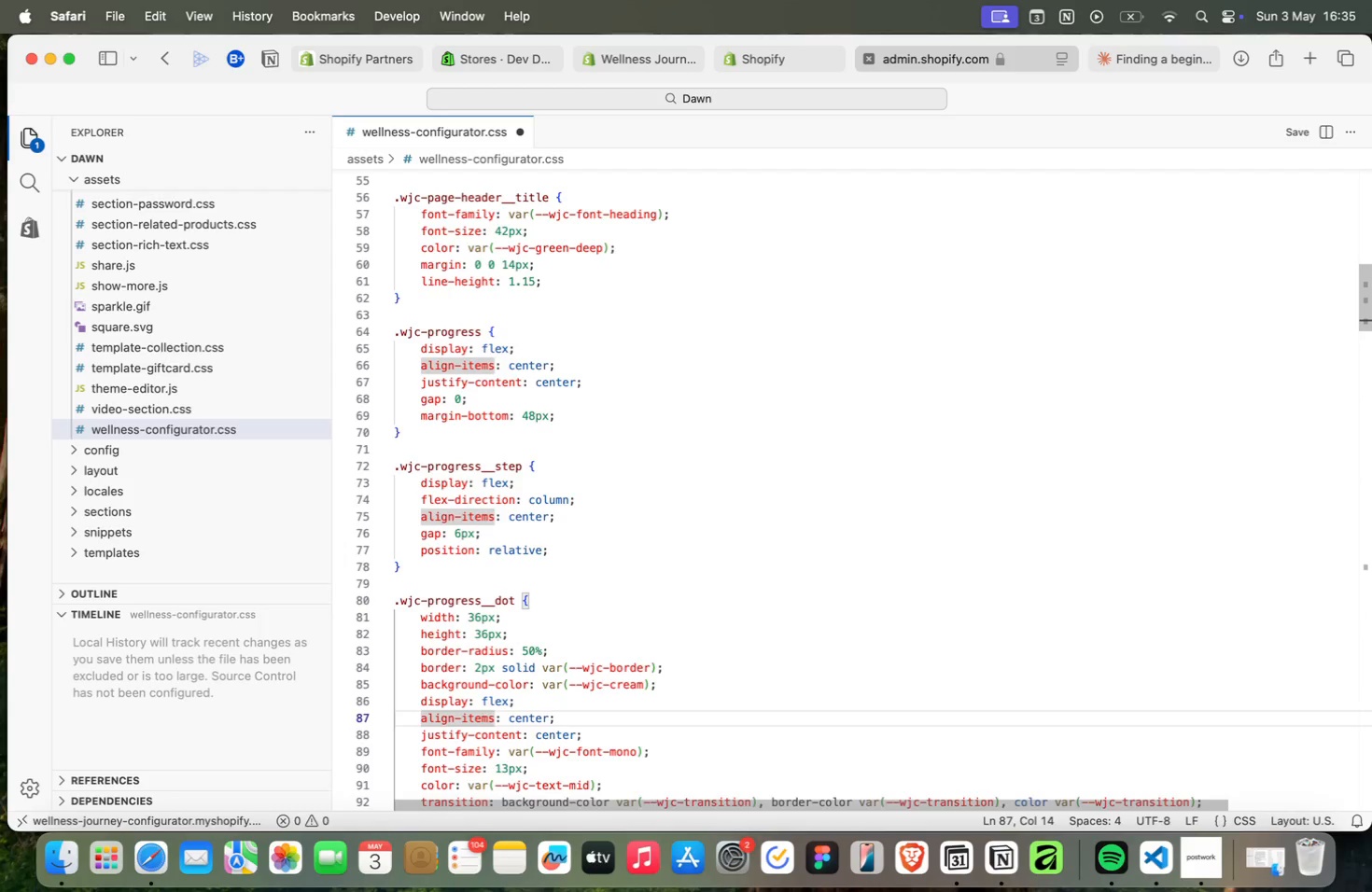 
key(ArrowDown)
 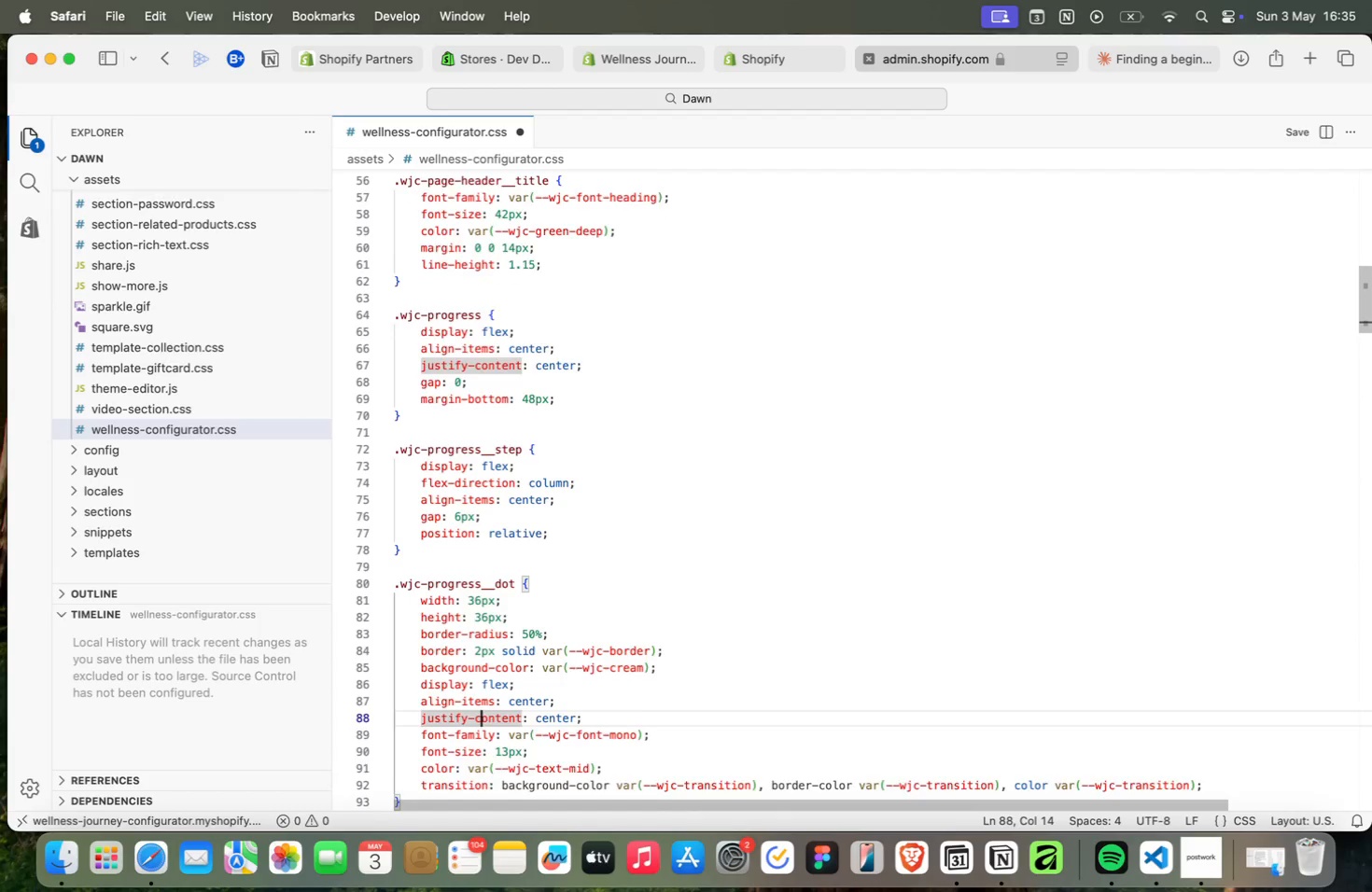 
key(ArrowDown)
 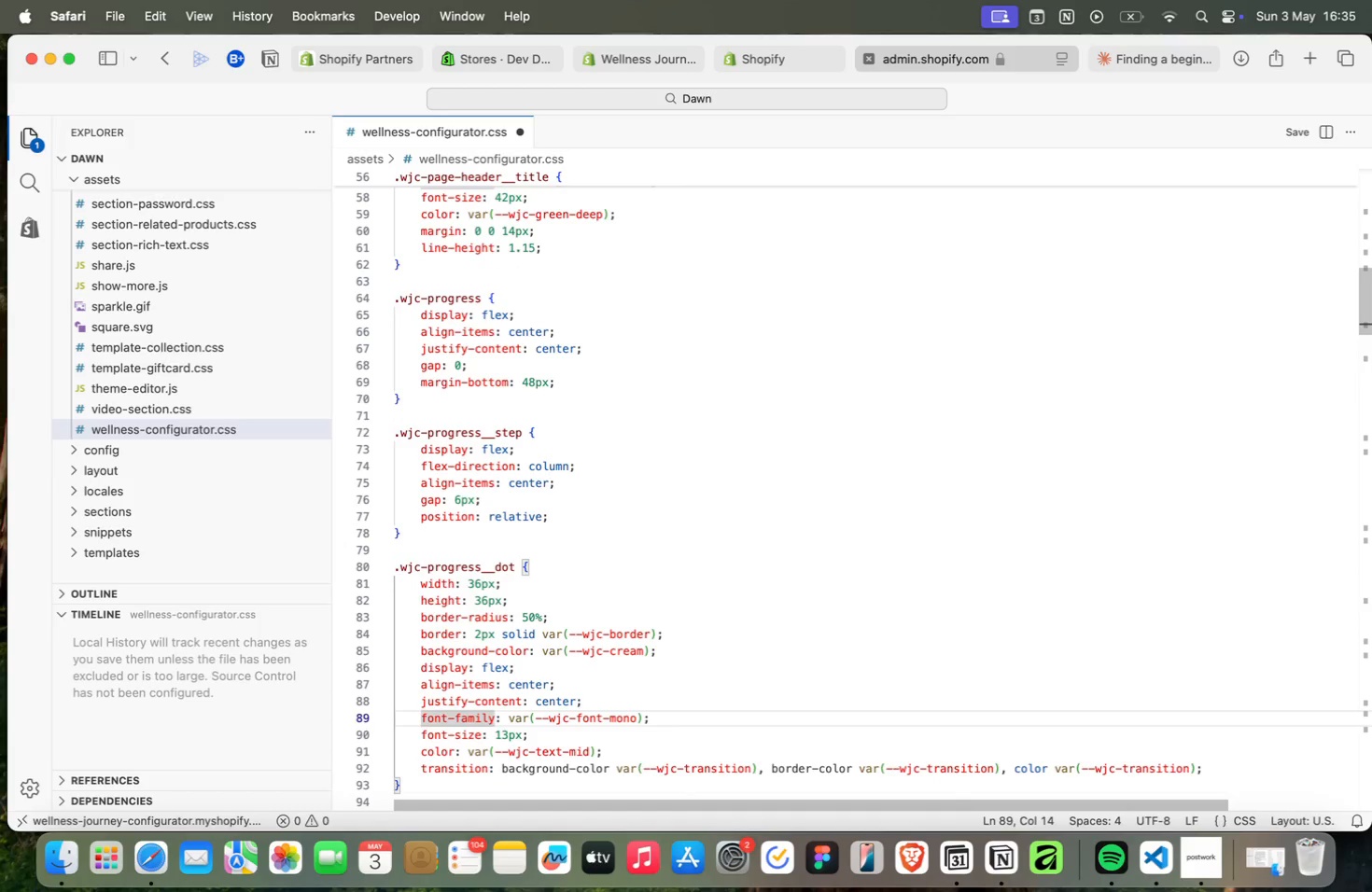 
key(ArrowUp)
 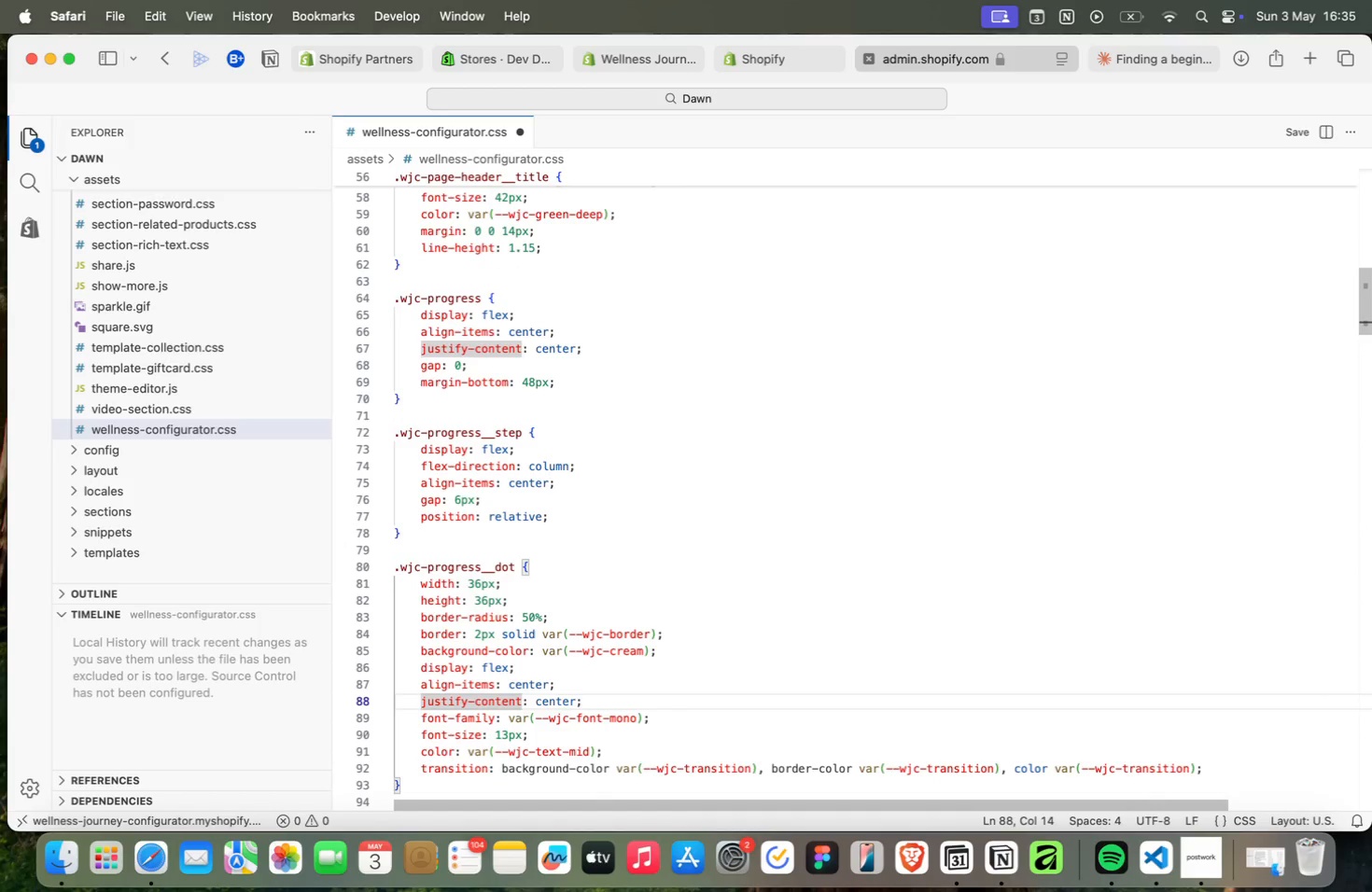 
key(ArrowDown)
 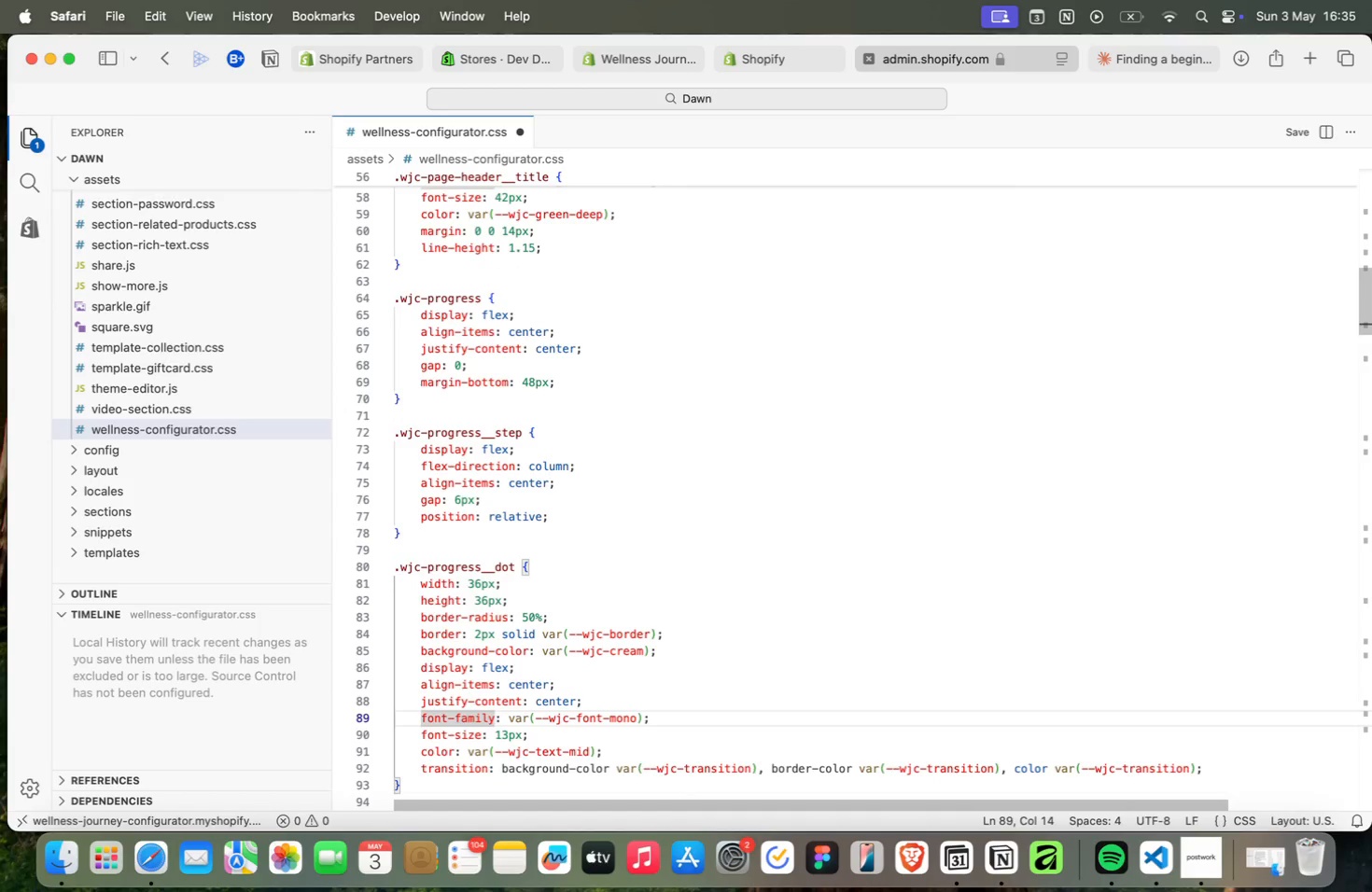 
key(ArrowDown)
 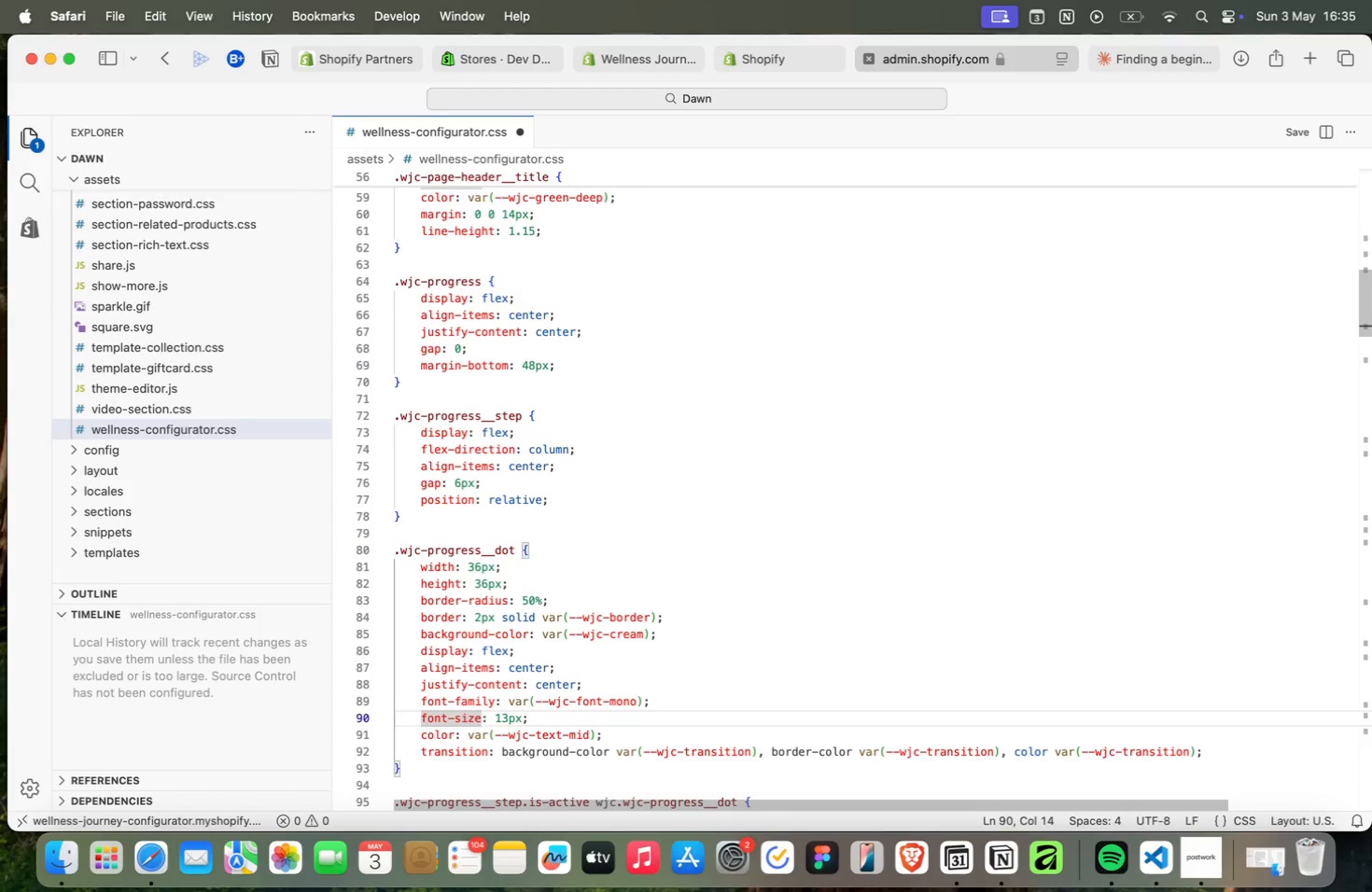 
key(ArrowUp)
 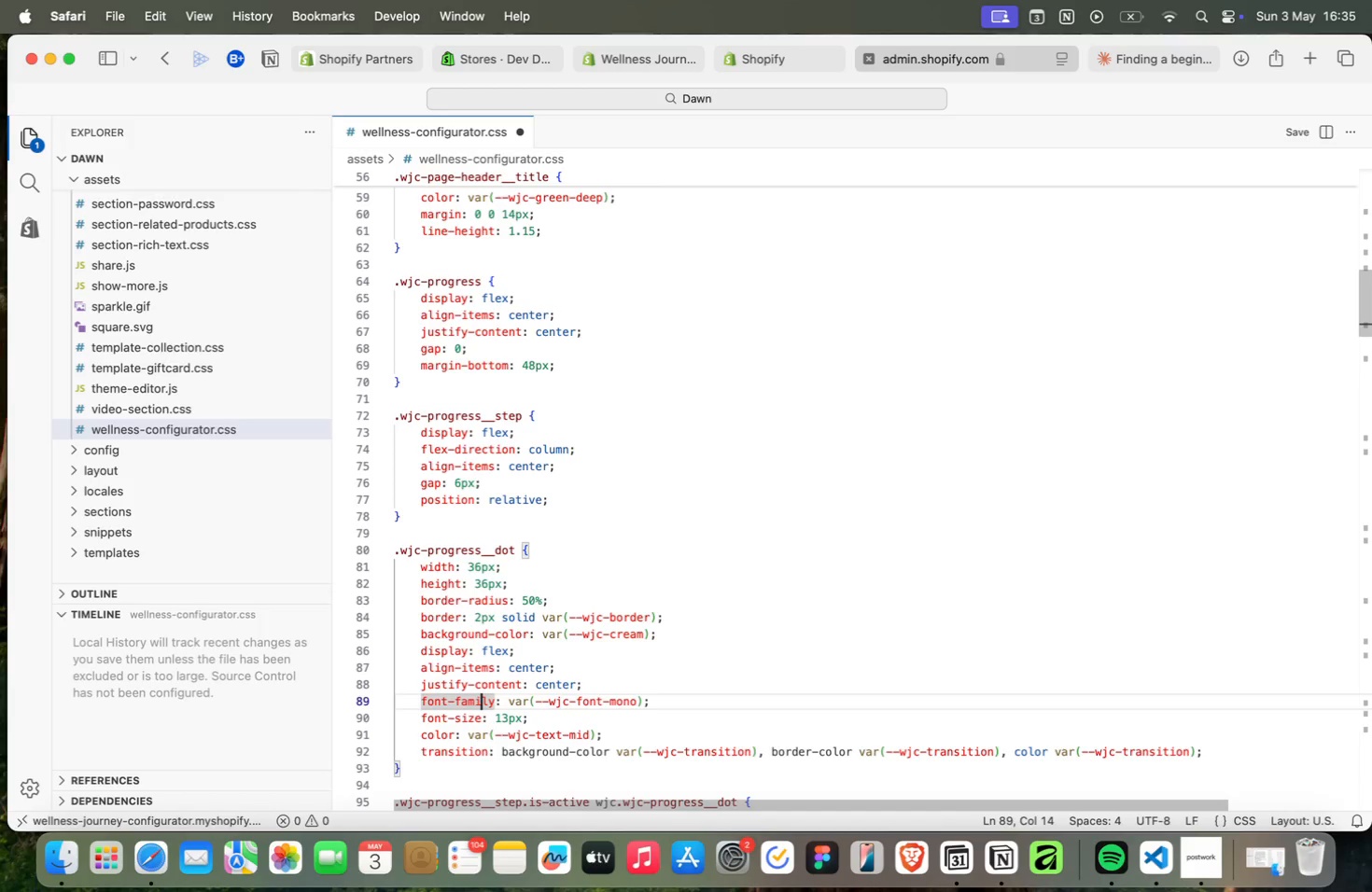 
key(ArrowDown)
 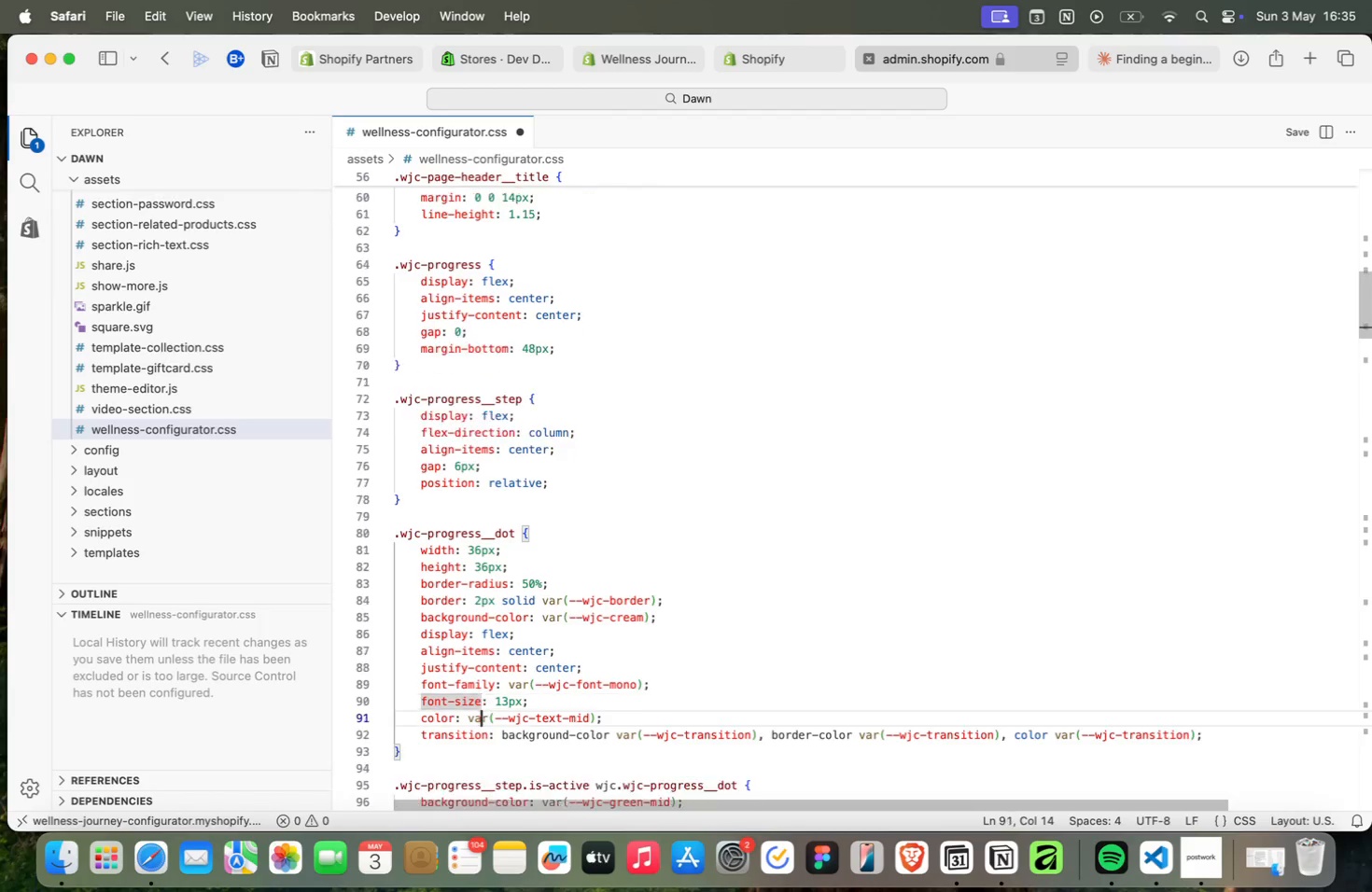 
key(ArrowDown)
 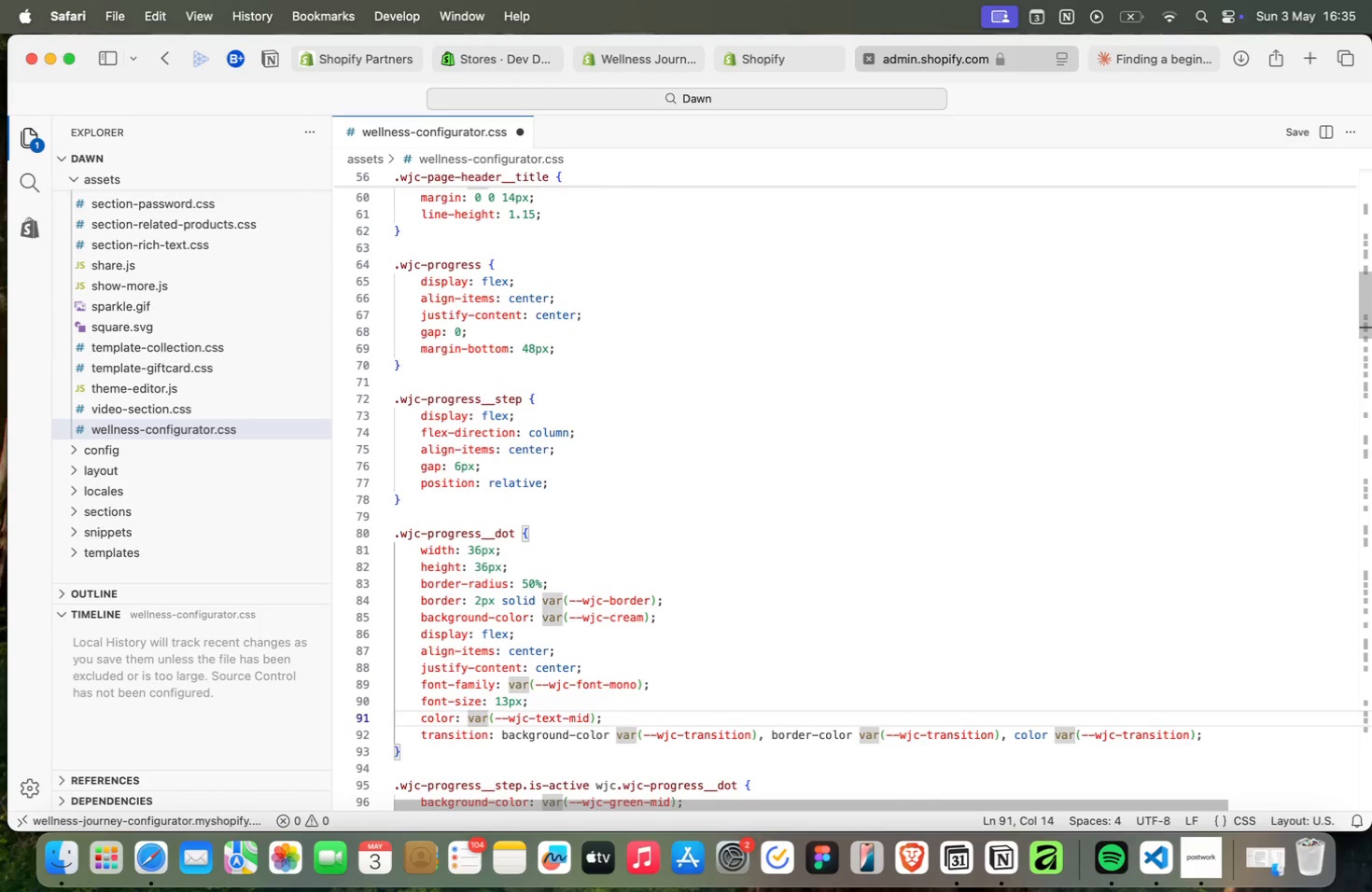 
key(ArrowUp)
 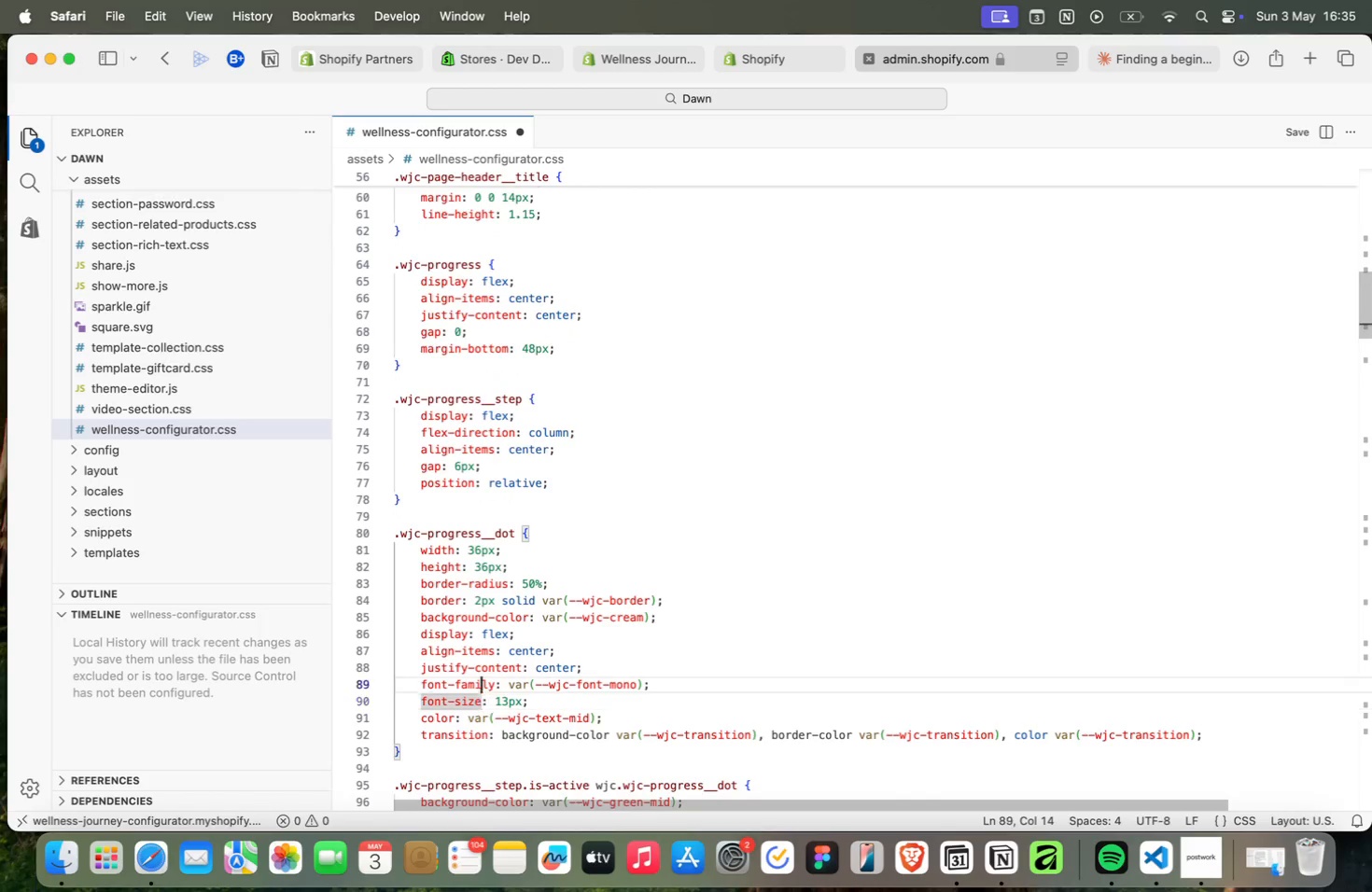 
key(ArrowUp)
 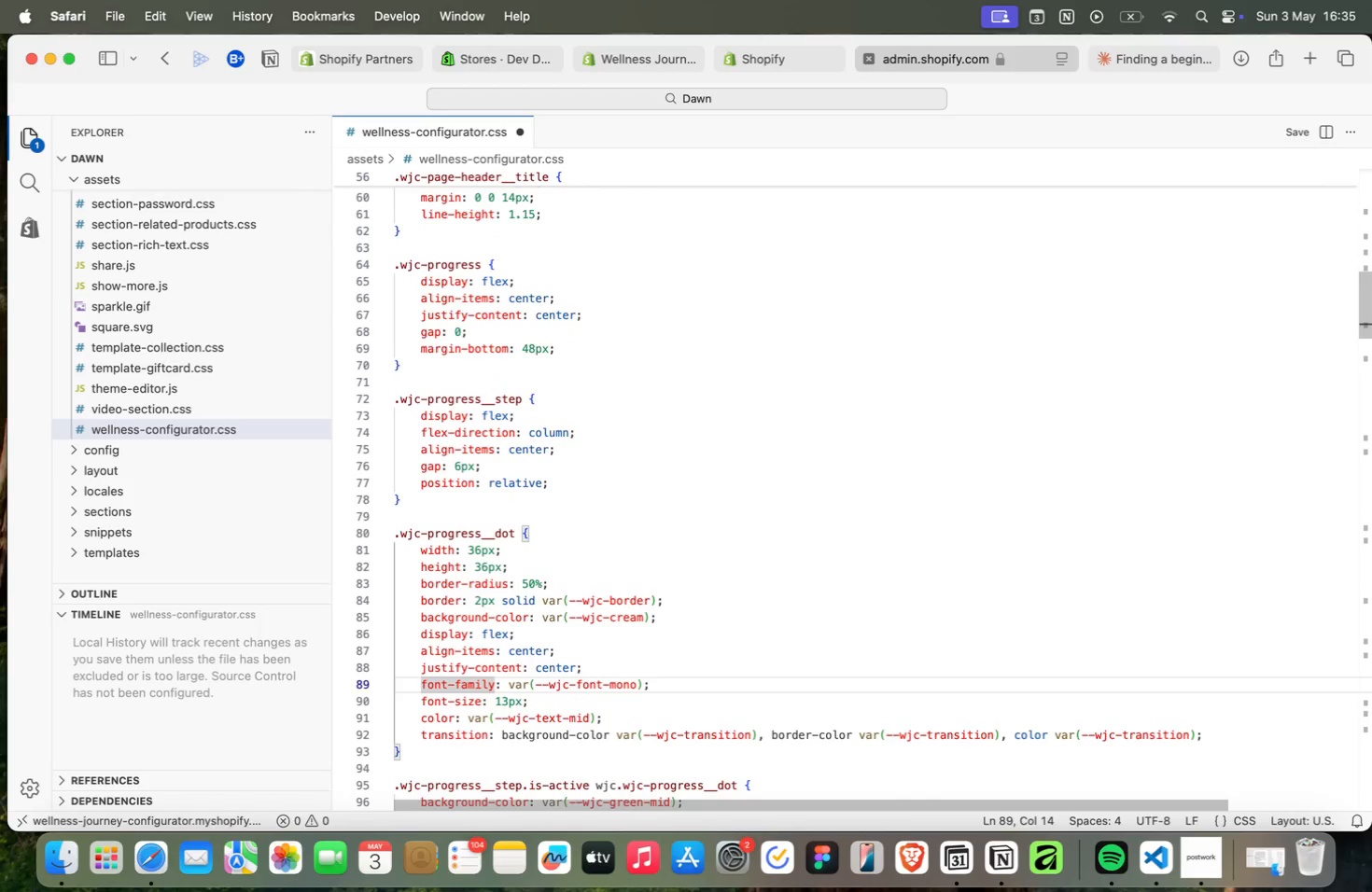 
key(ArrowUp)
 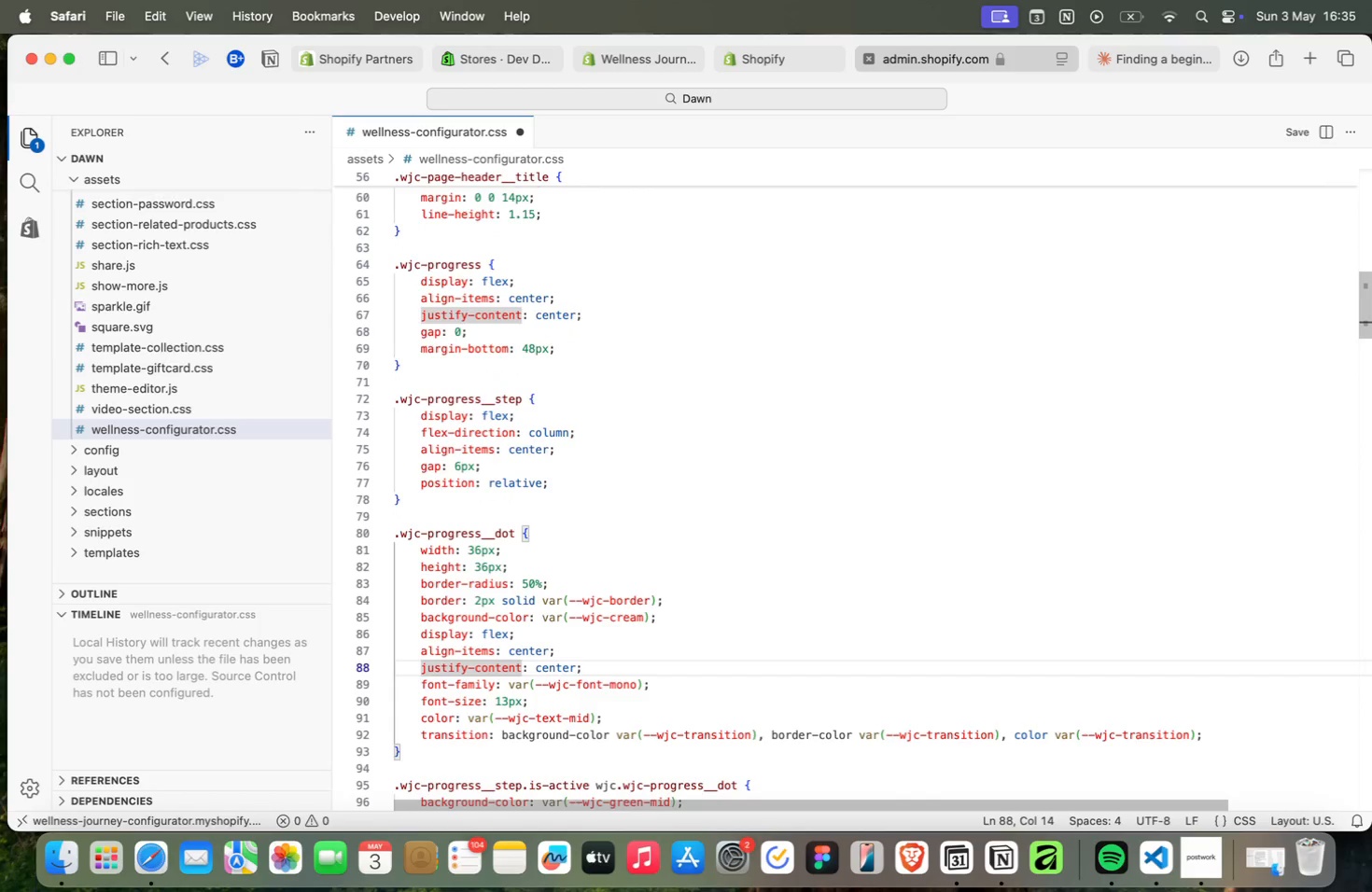 
key(ArrowDown)
 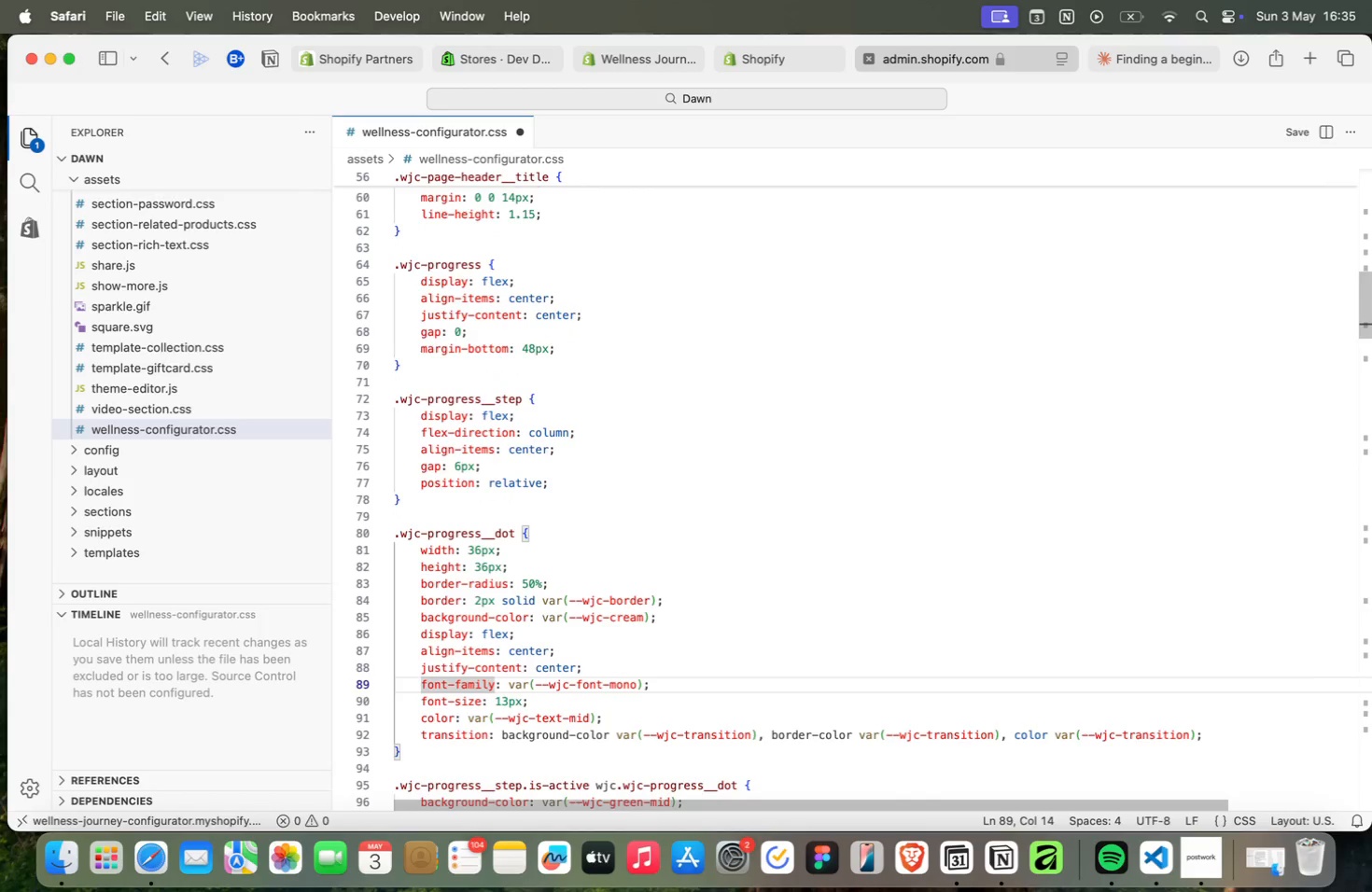 
key(ArrowDown)
 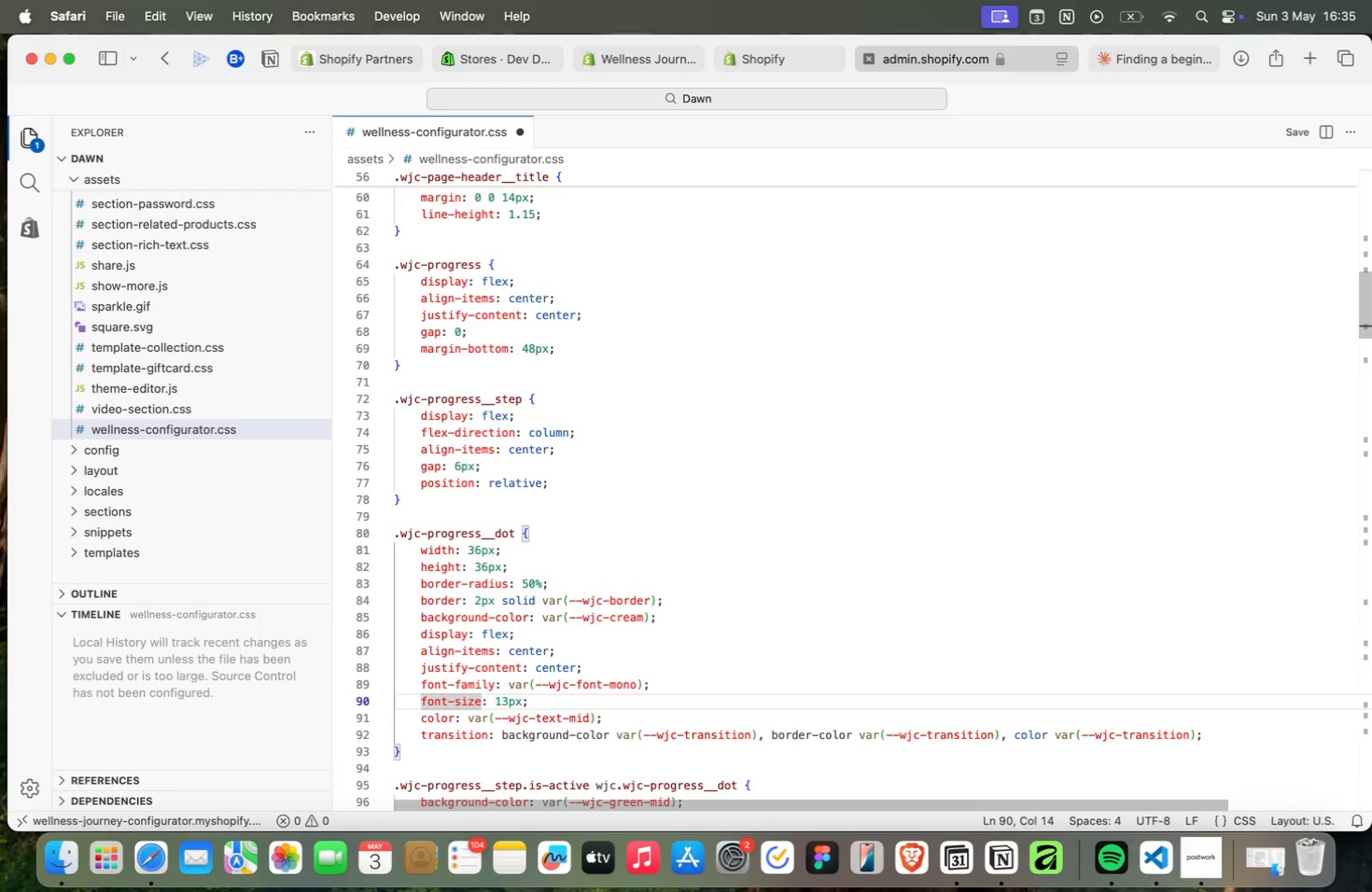 
key(ArrowDown)
 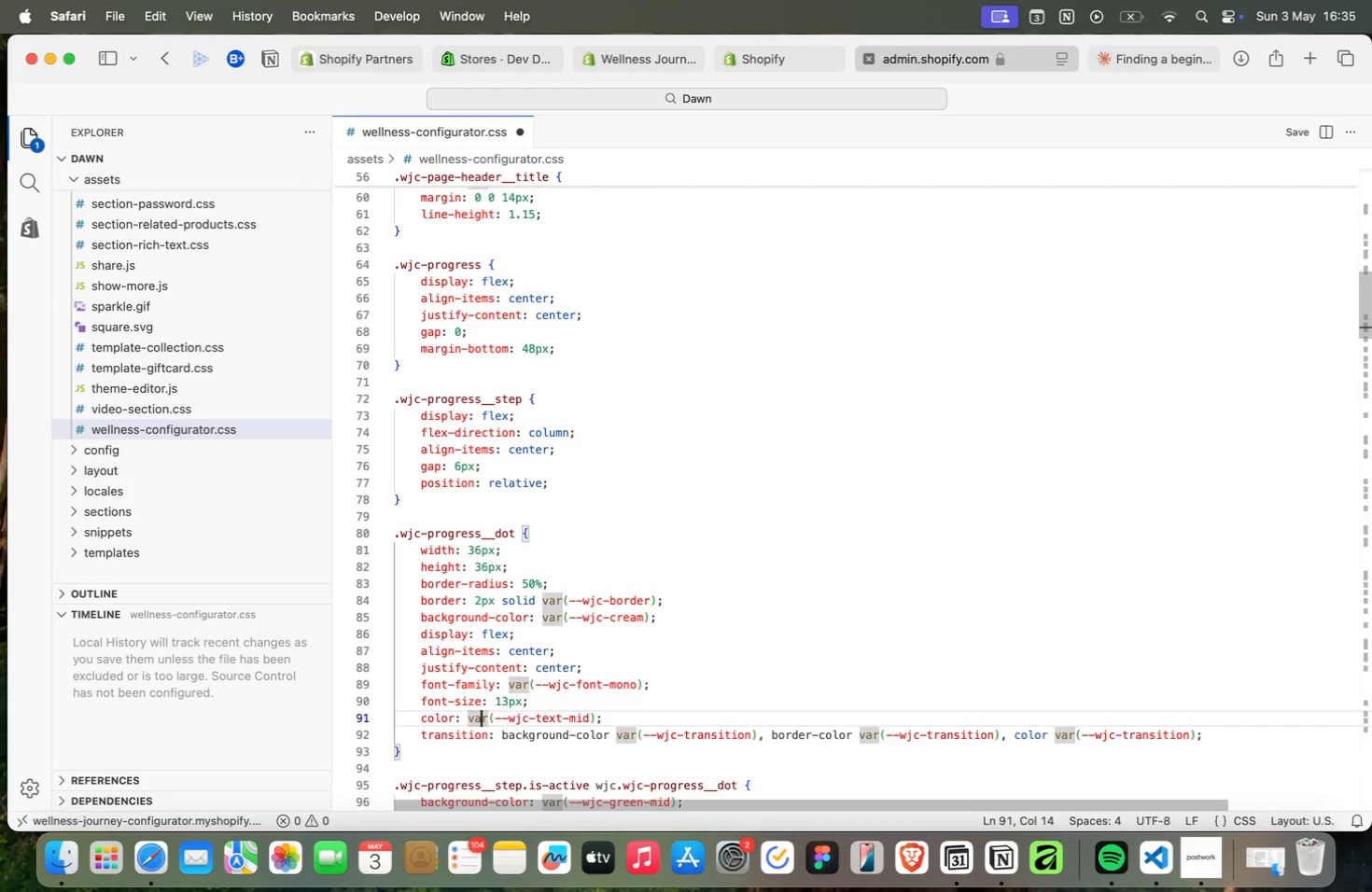 
key(ArrowUp)
 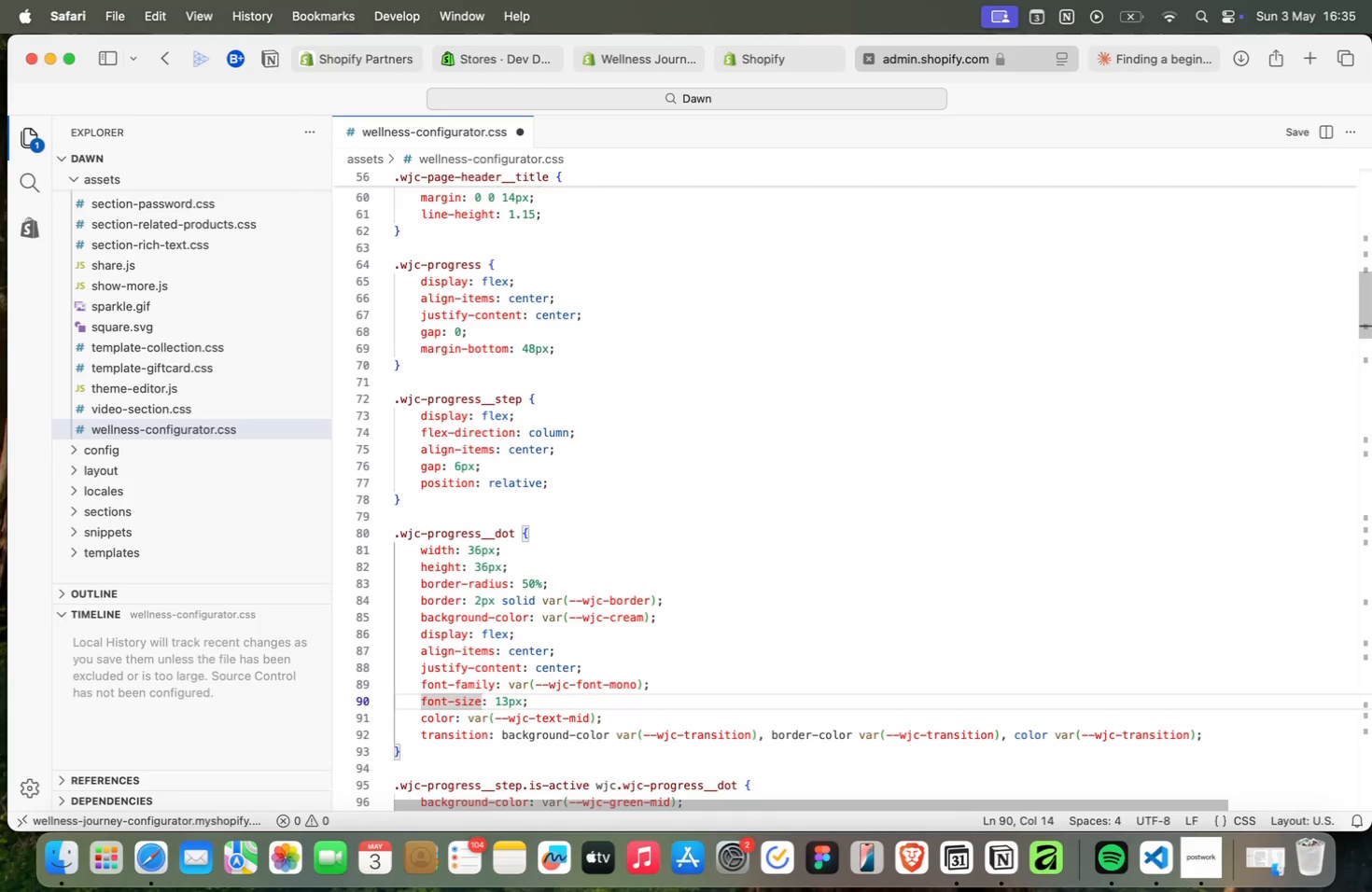 
key(ArrowDown)
 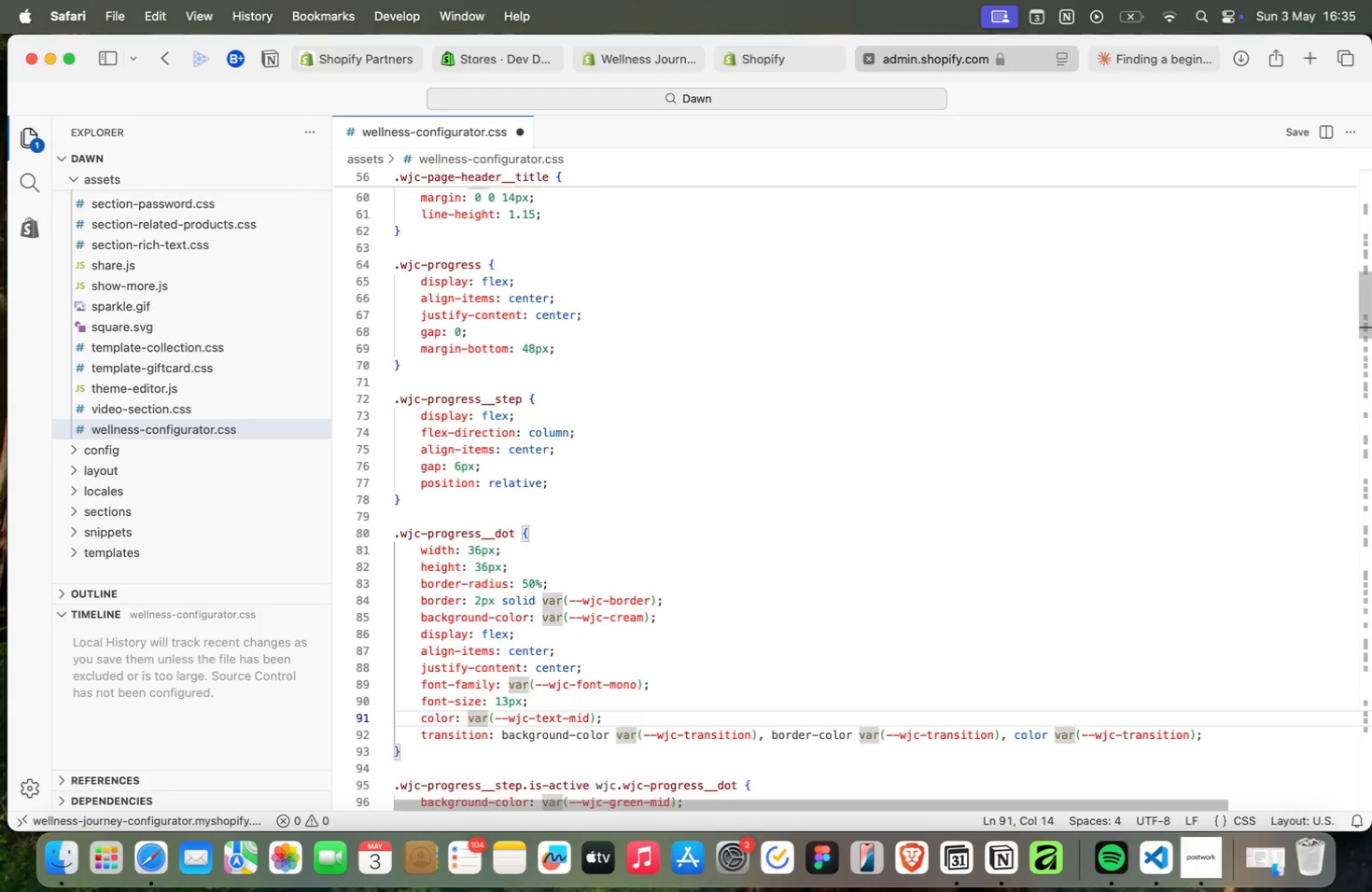 
key(ArrowDown)
 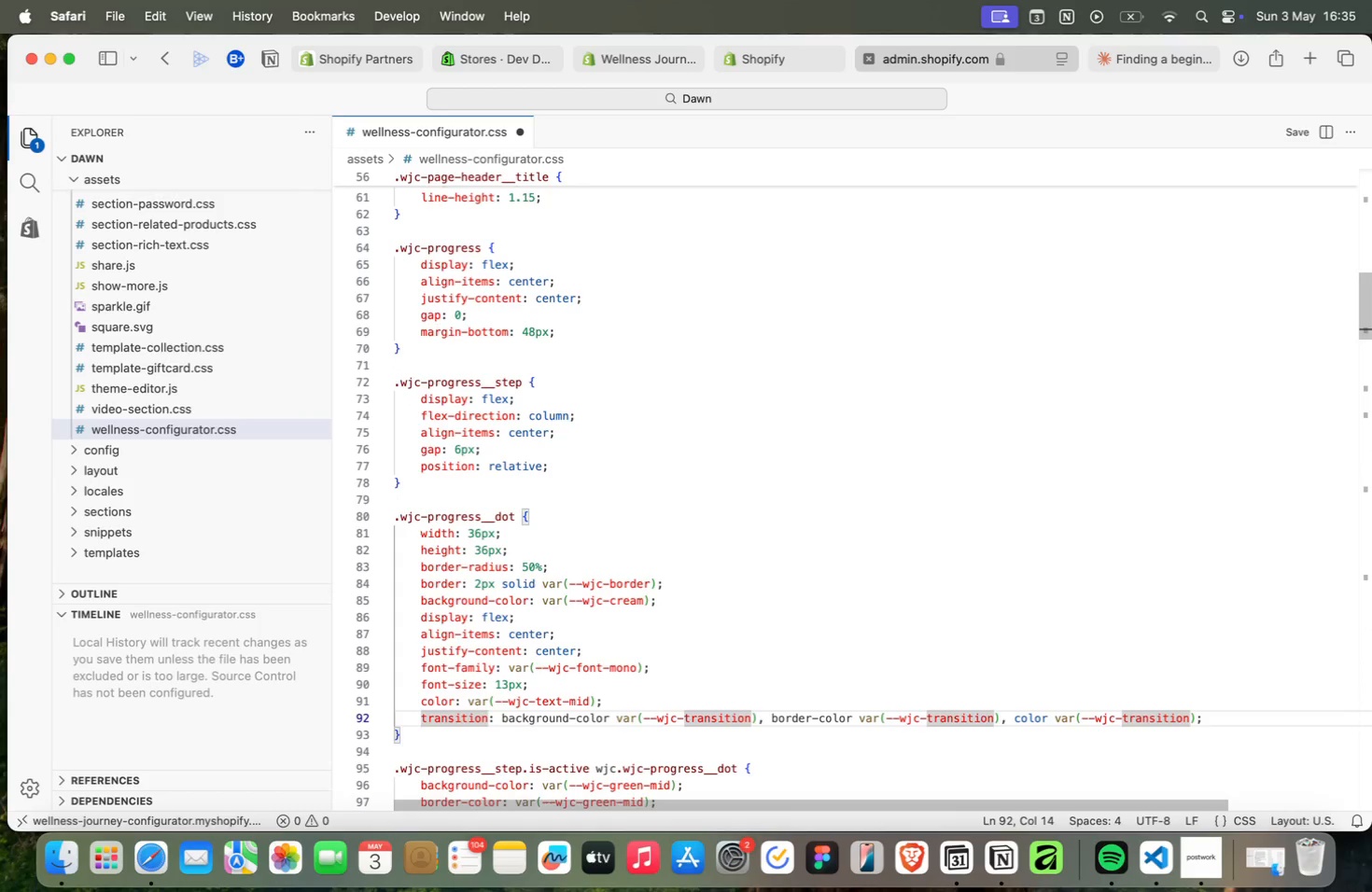 
key(ArrowDown)
 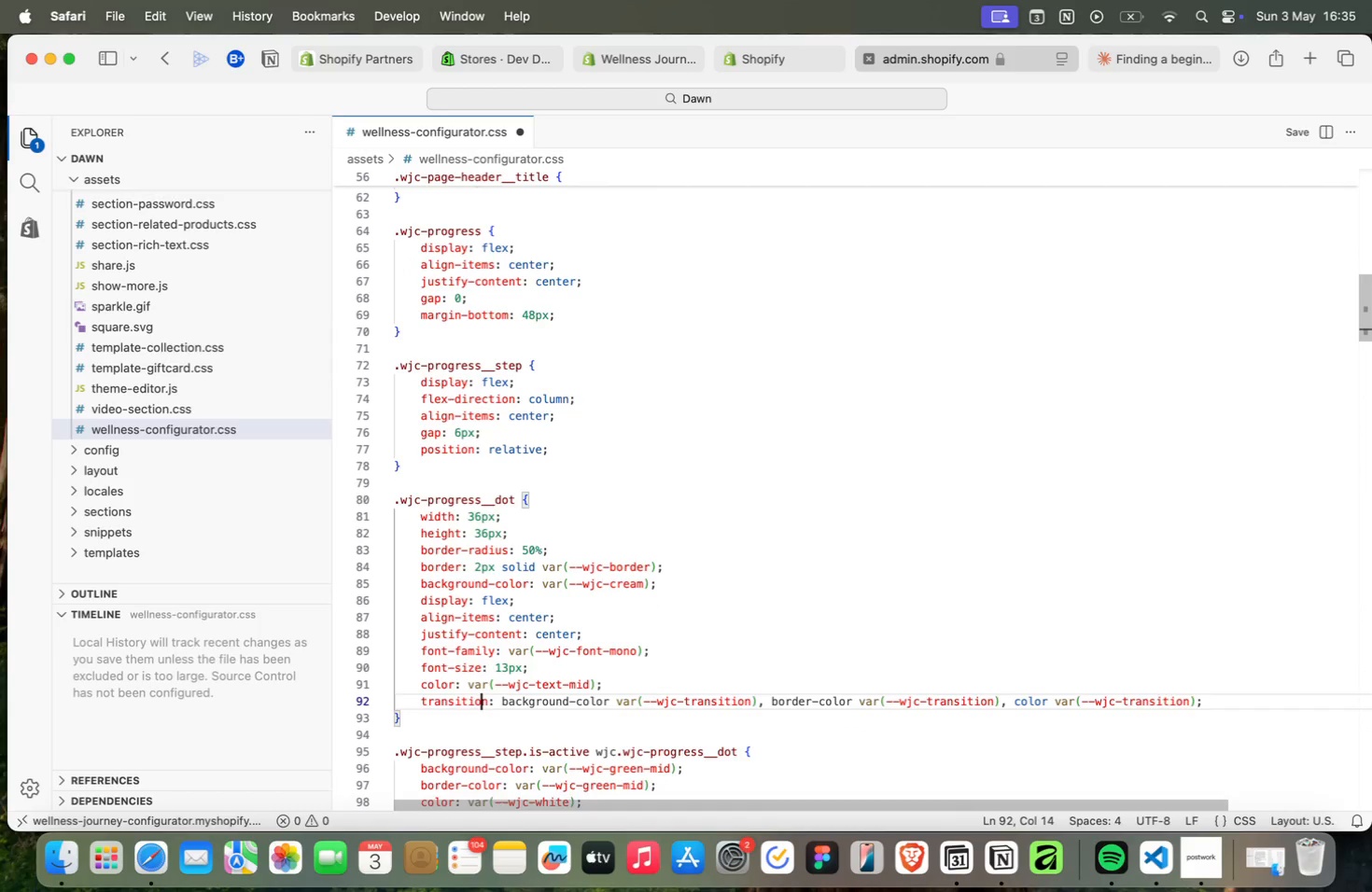 
key(ArrowUp)
 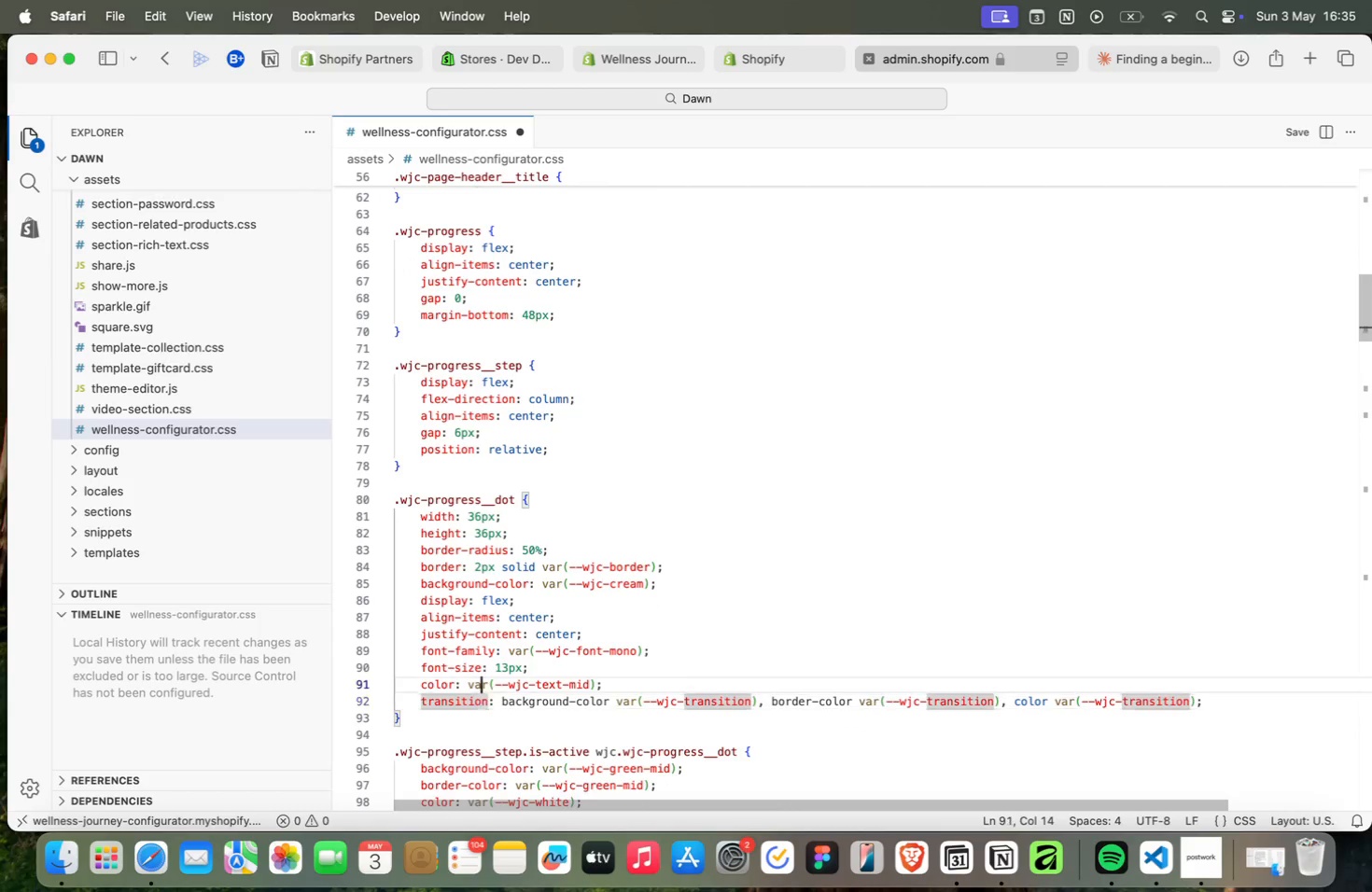 
key(ArrowUp)